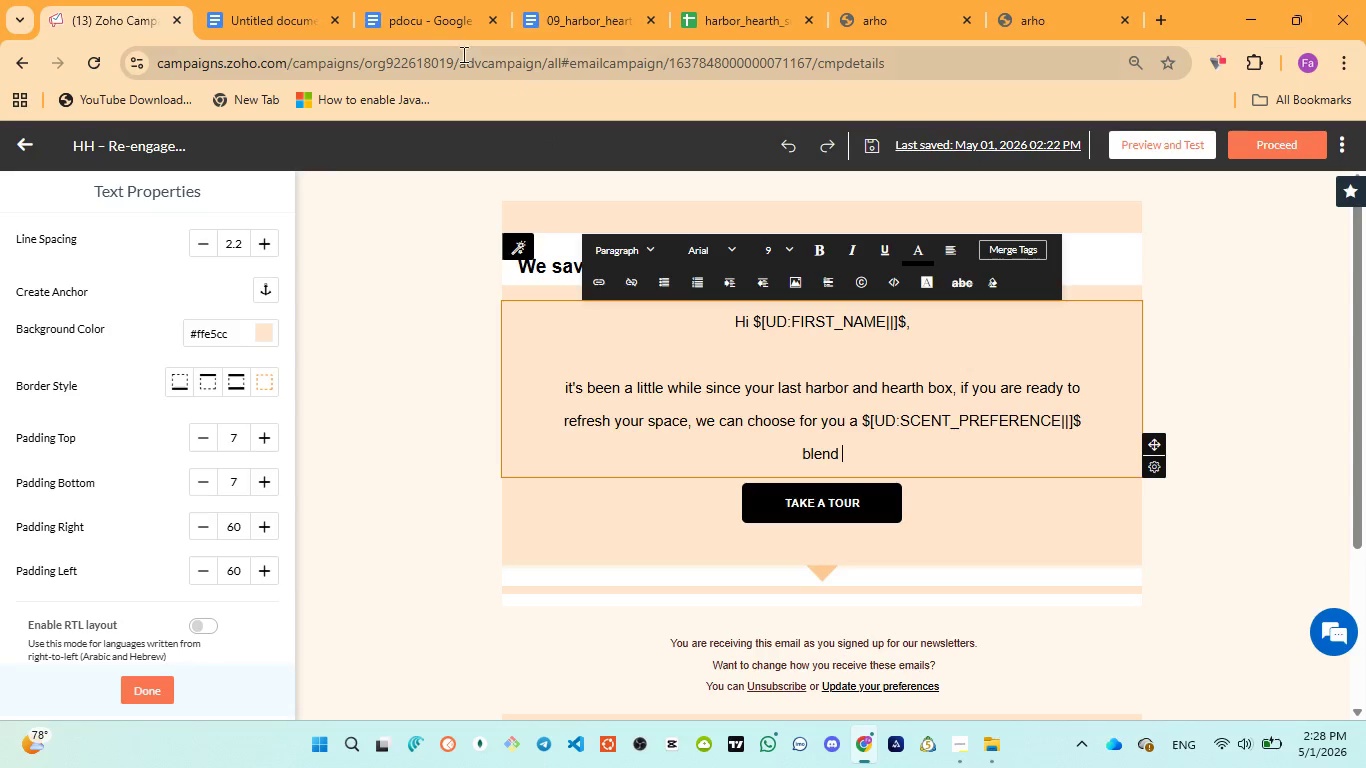 
left_click([433, 22])
 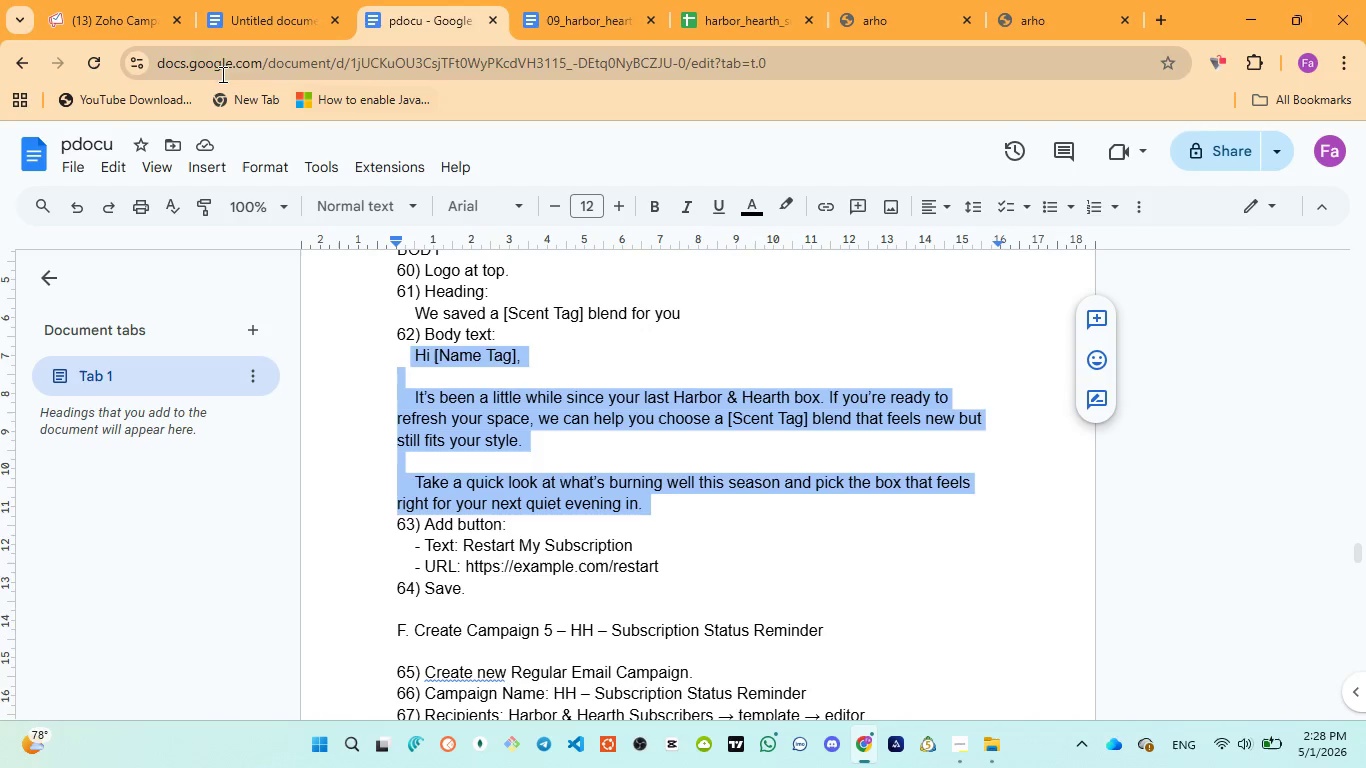 
left_click([108, 19])
 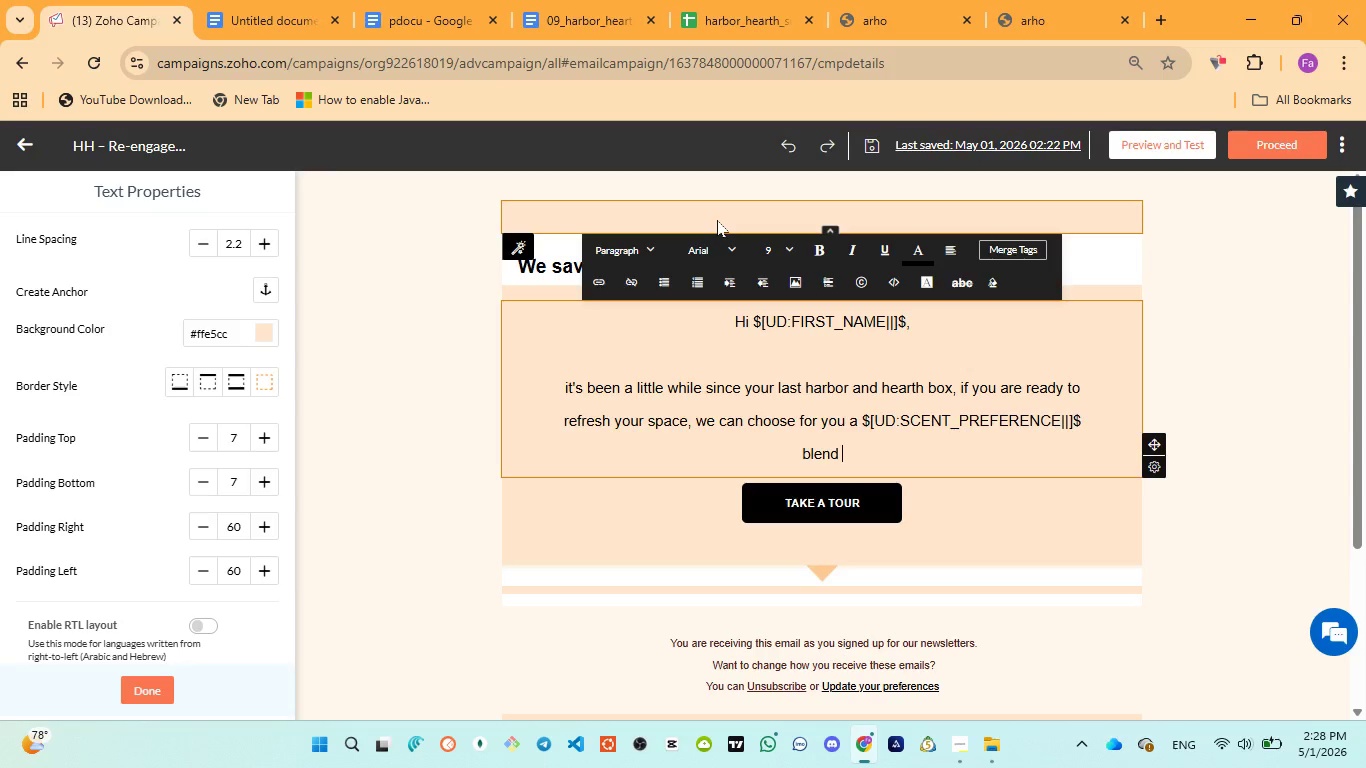 
type(that feels new but )
 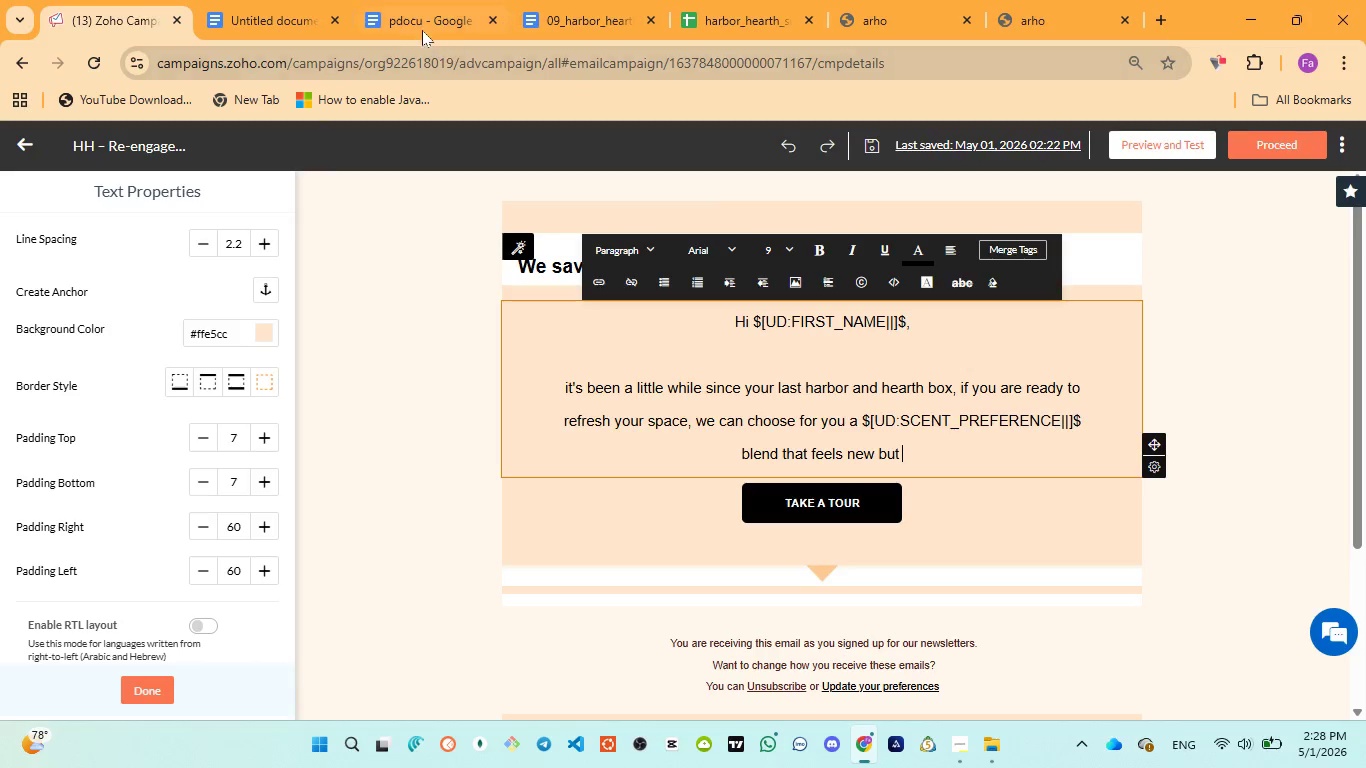 
left_click([411, 12])
 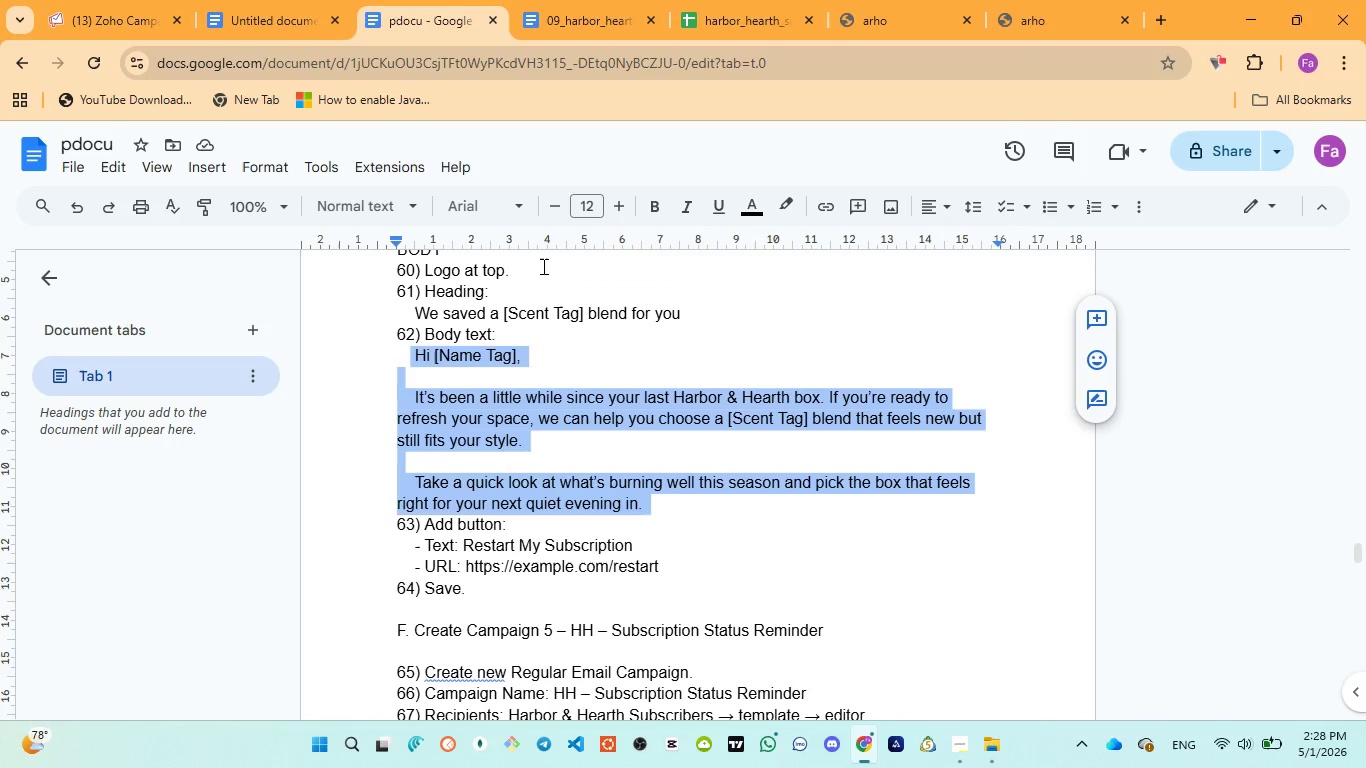 
wait(5.16)
 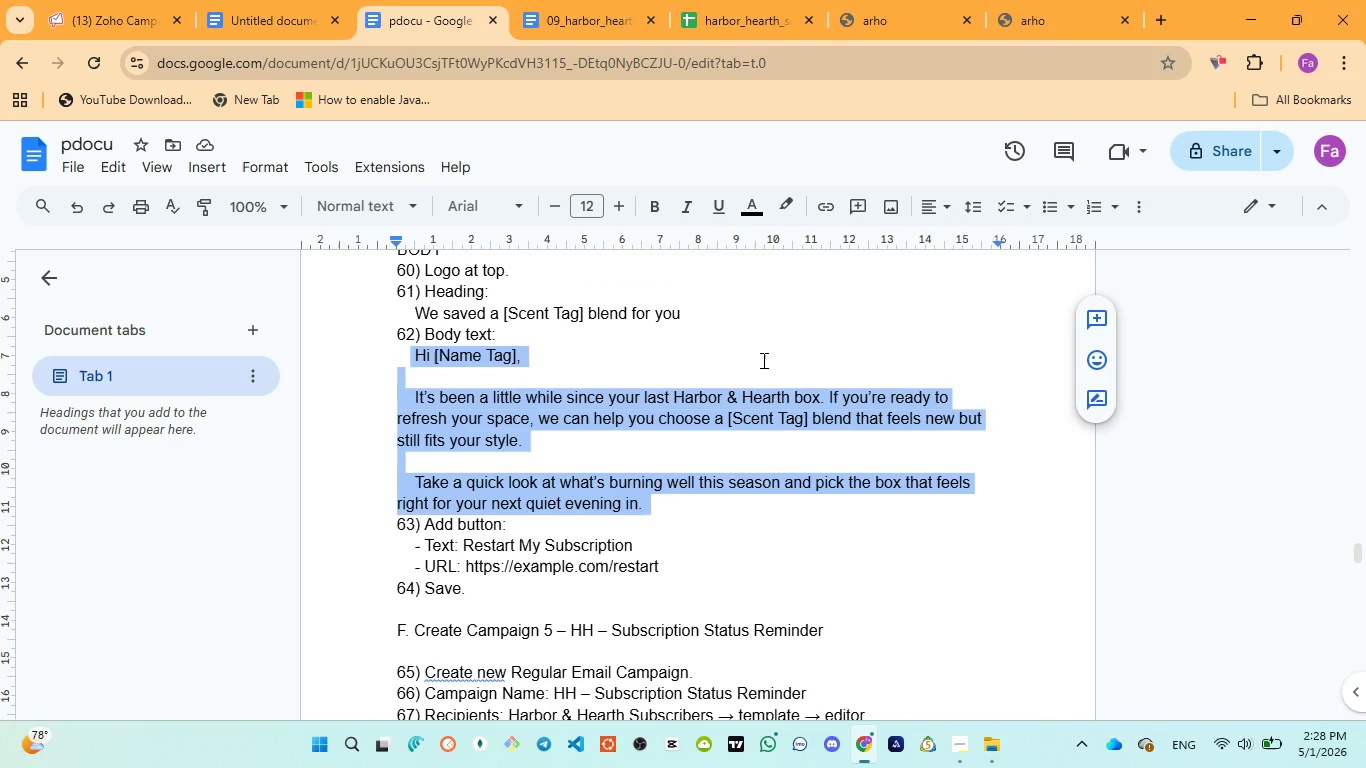 
left_click([97, 22])
 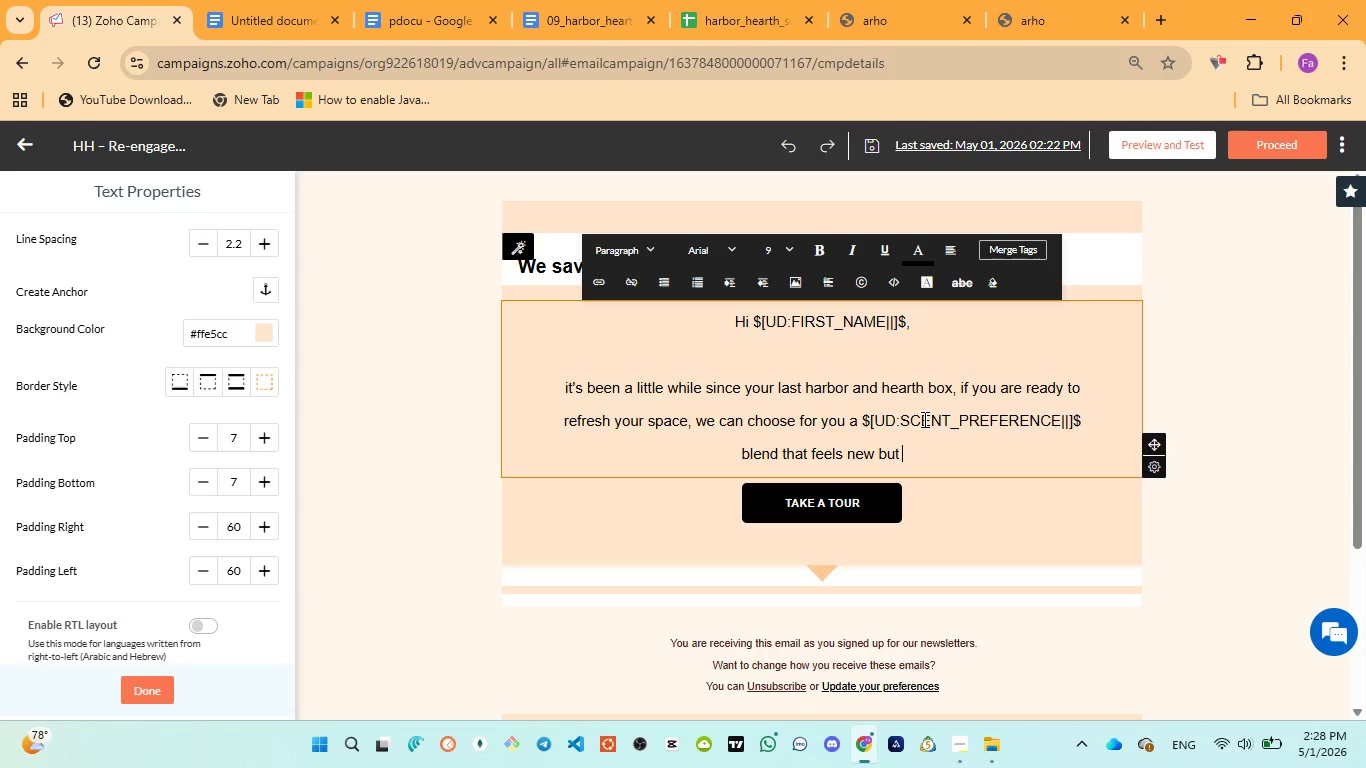 
type(still fits your style )
 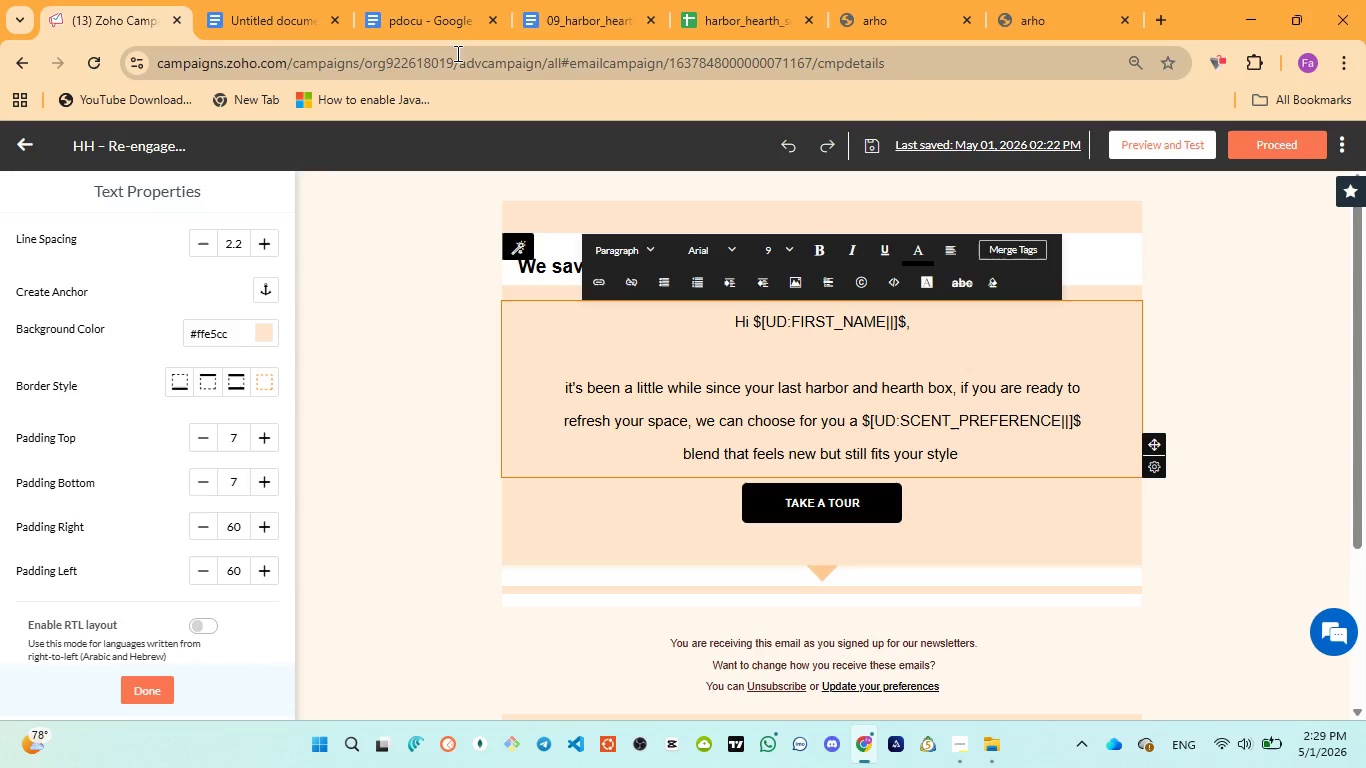 
left_click([427, 25])
 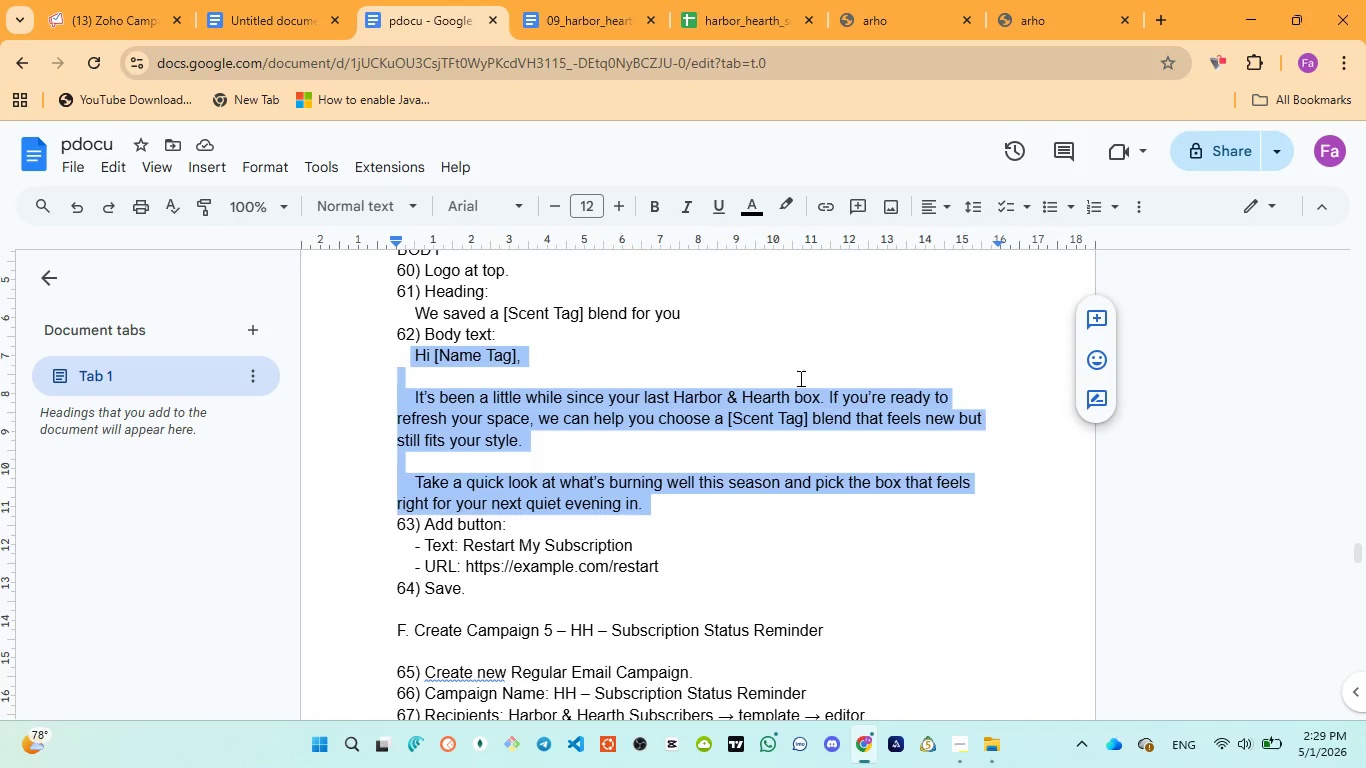 
wait(5.44)
 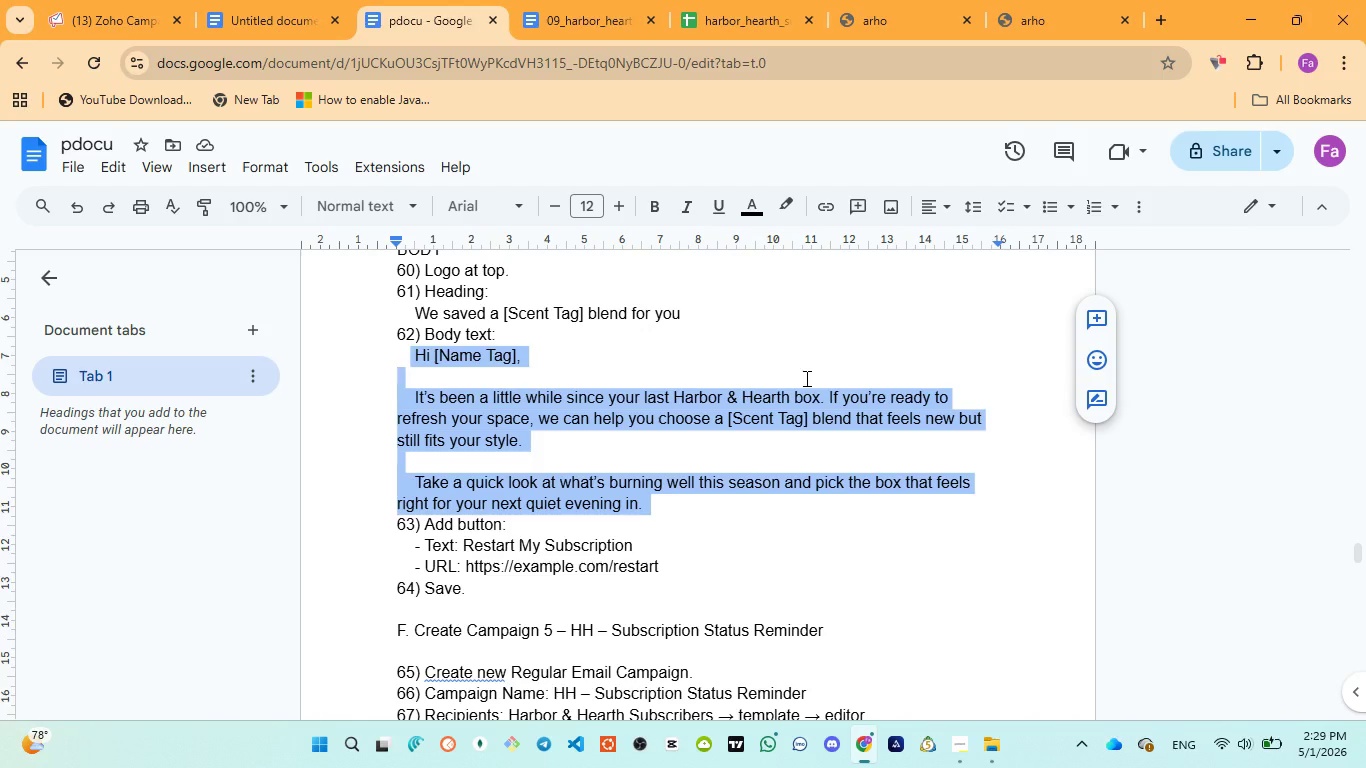 
left_click([74, 17])
 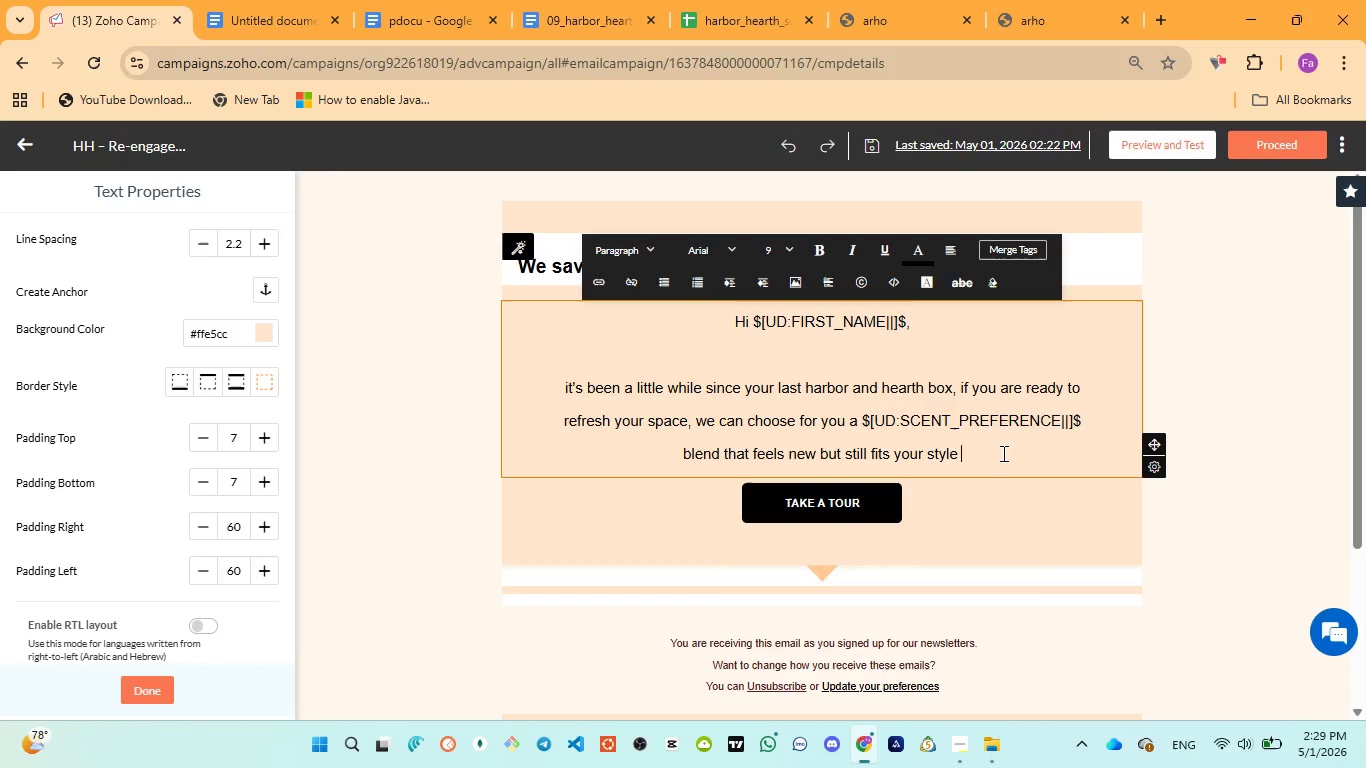 
key(ArrowLeft)
 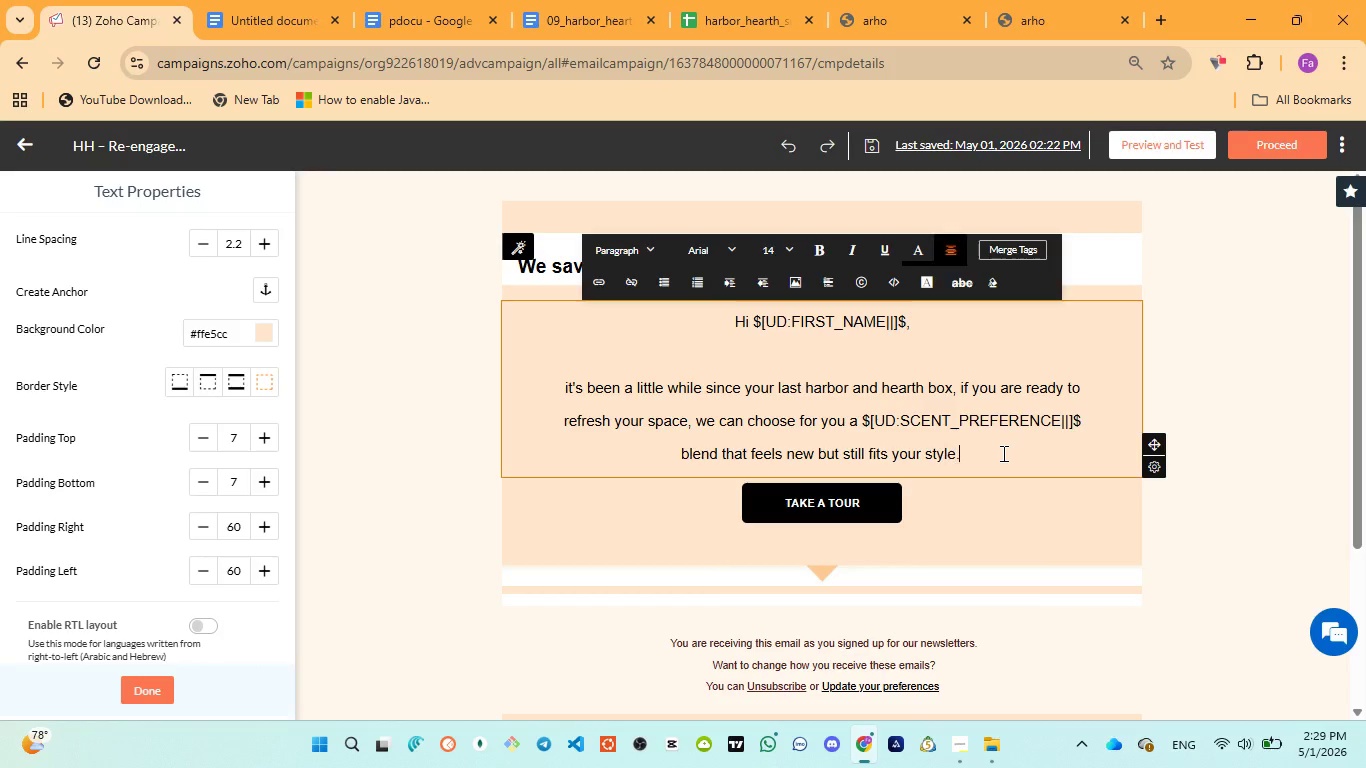 
key(Period)
 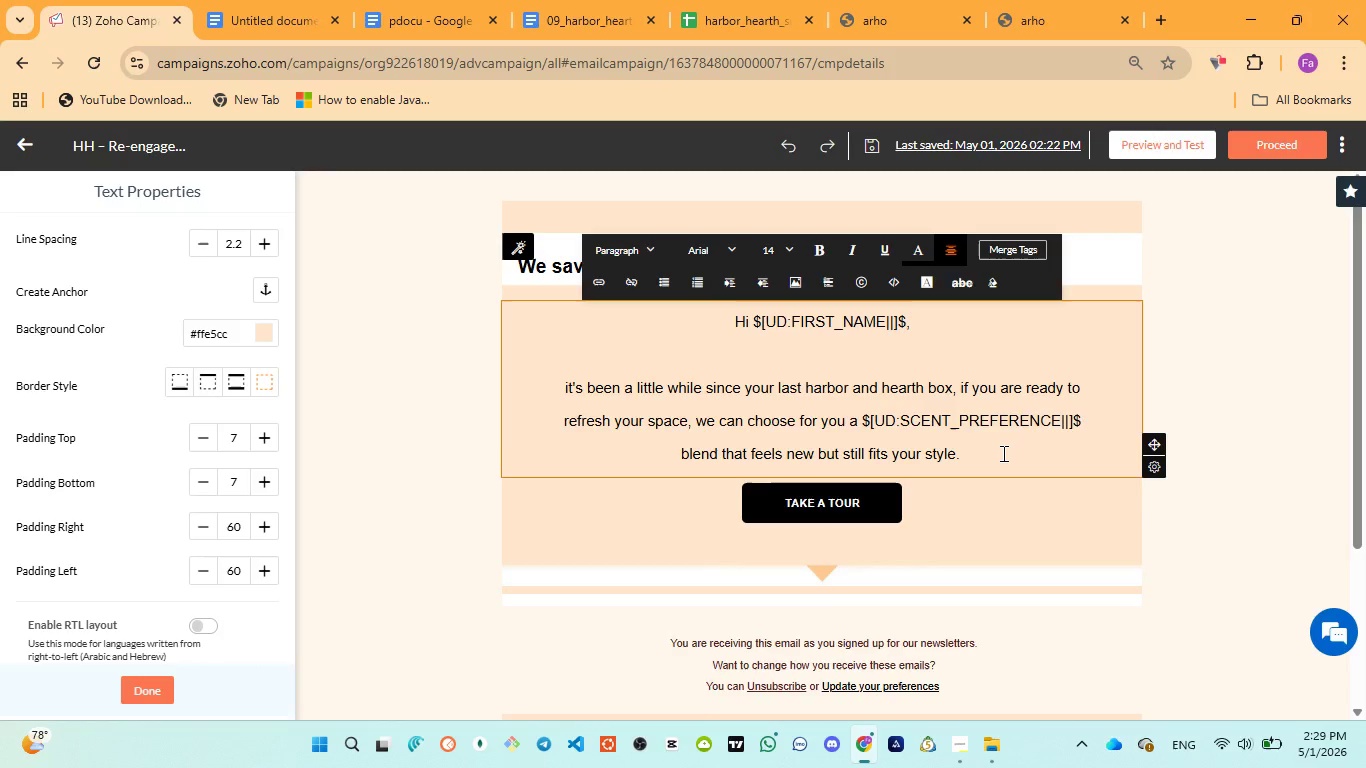 
key(Enter)
 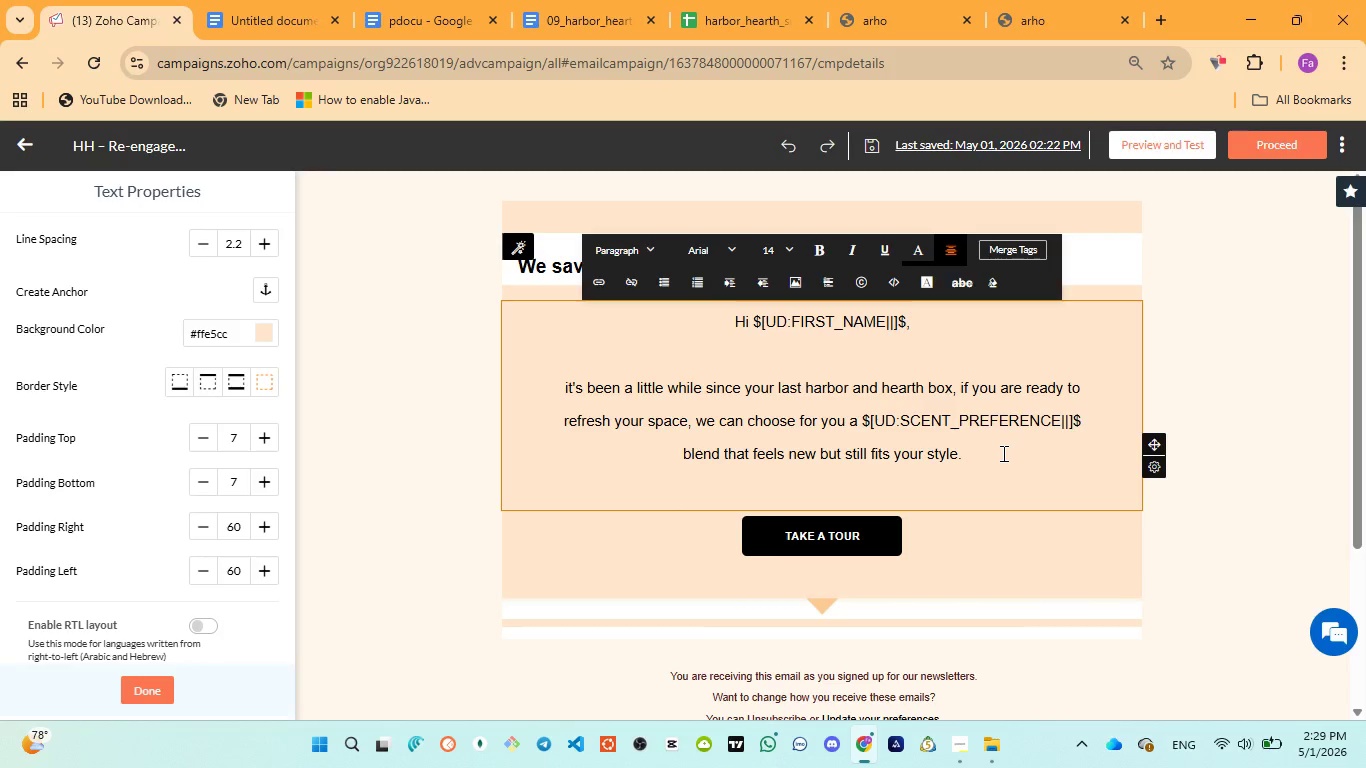 
type(Take a quick look at )
 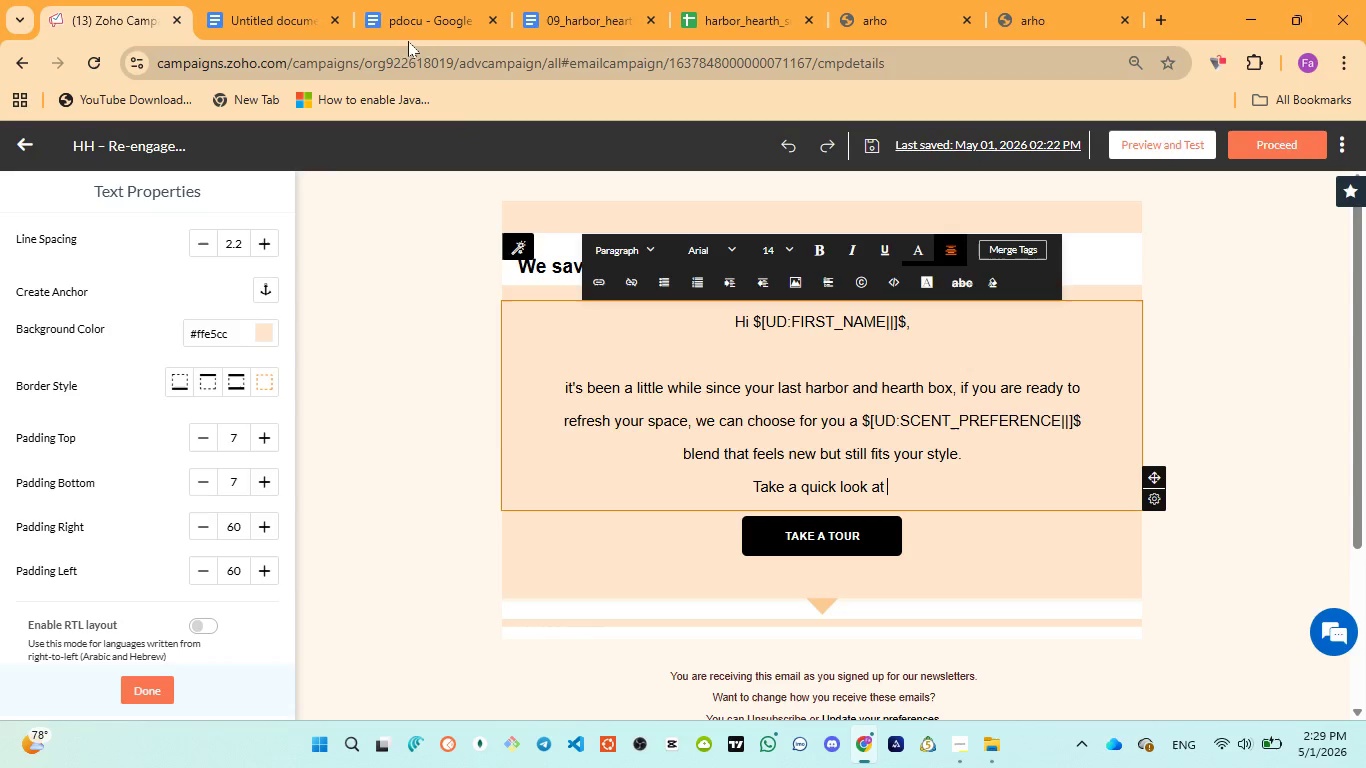 
left_click([397, 13])
 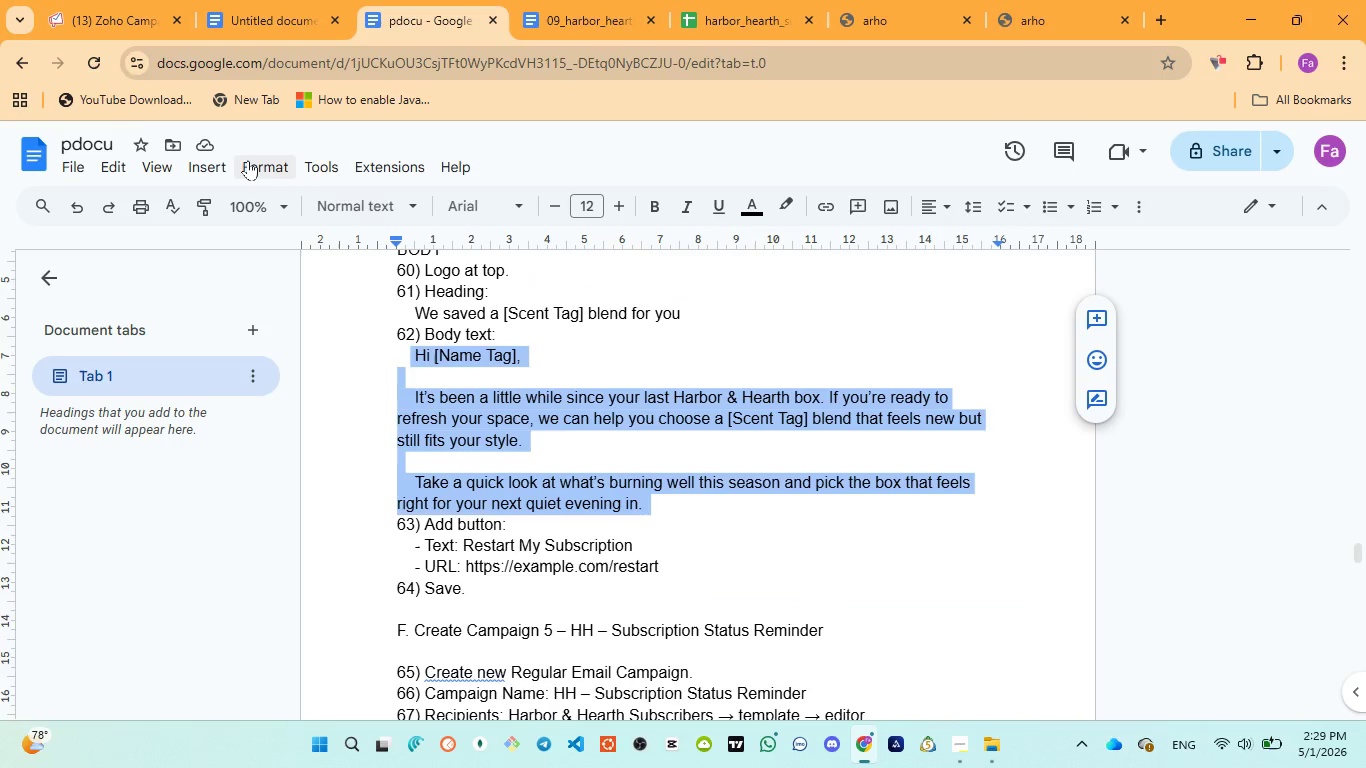 
left_click([97, 25])
 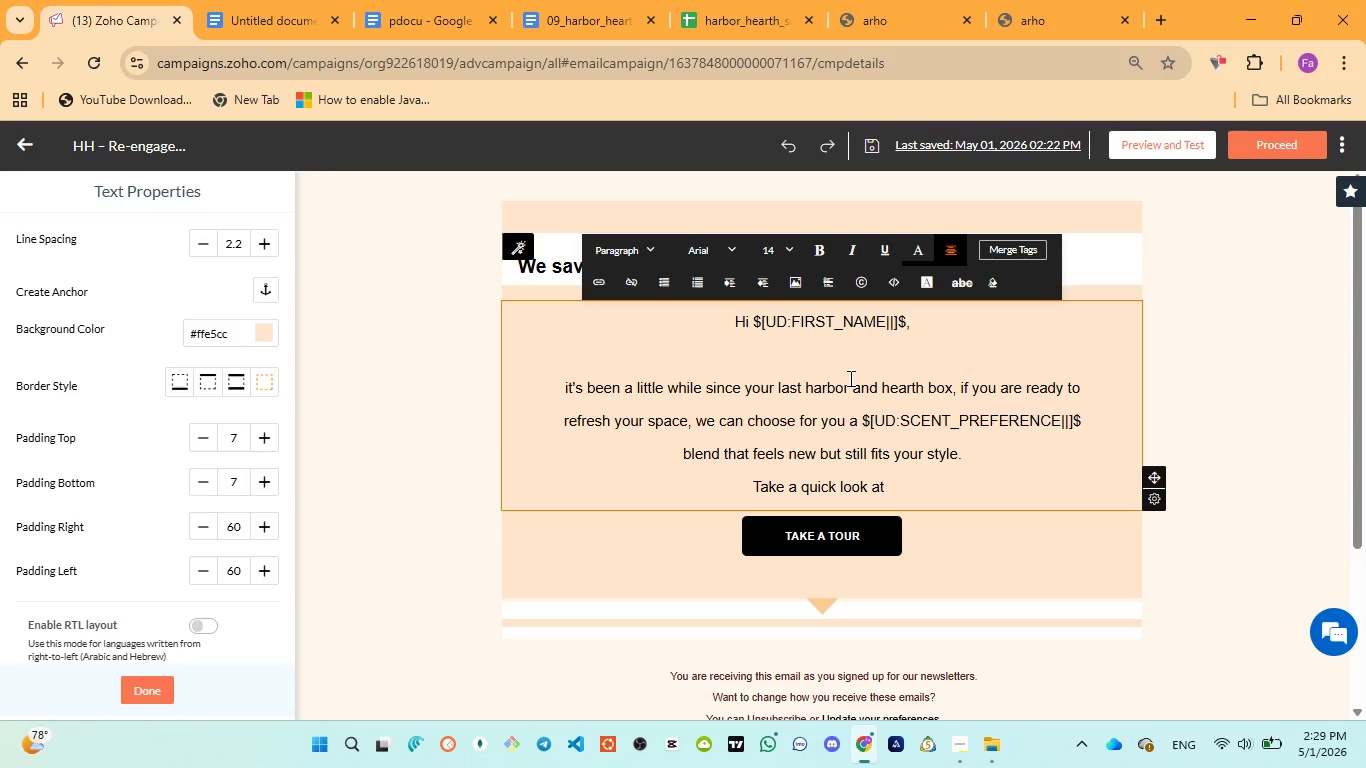 
type(what.s burning well )
 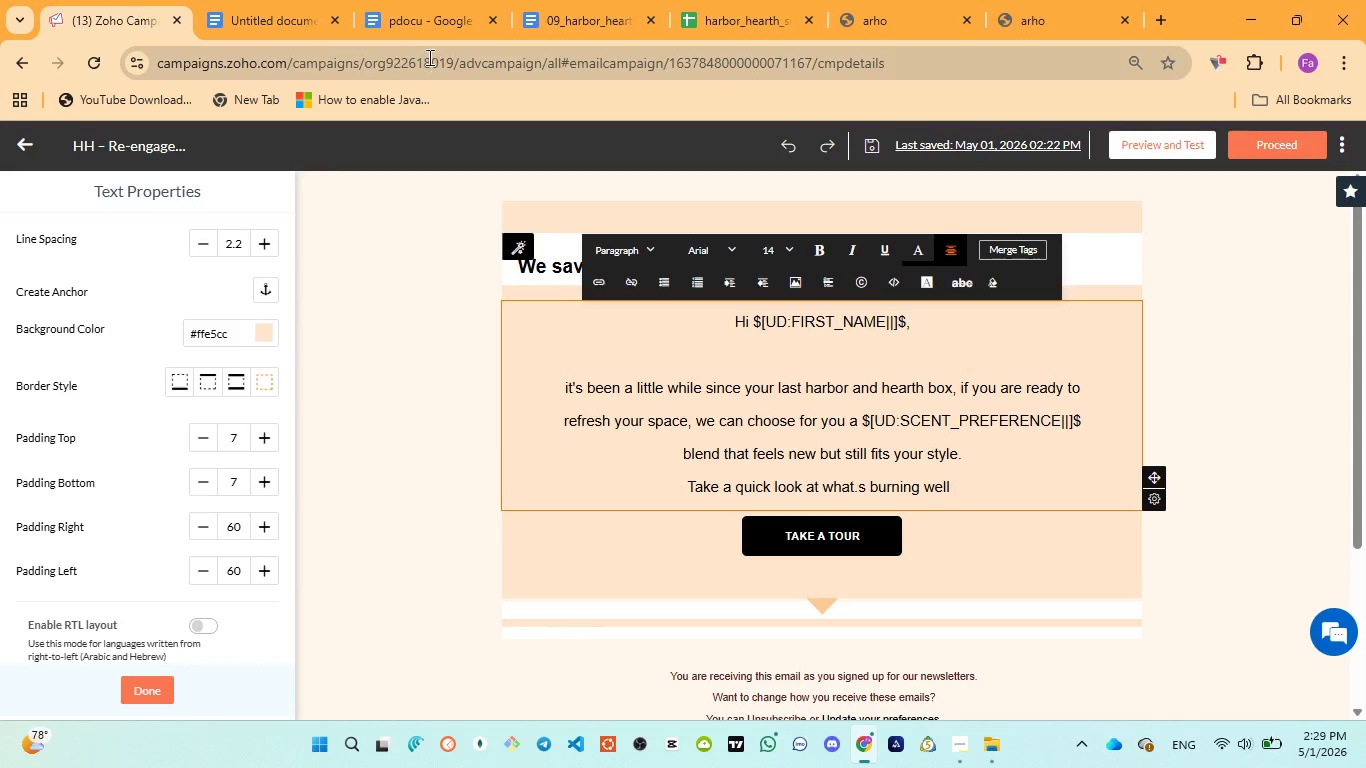 
left_click([410, 25])
 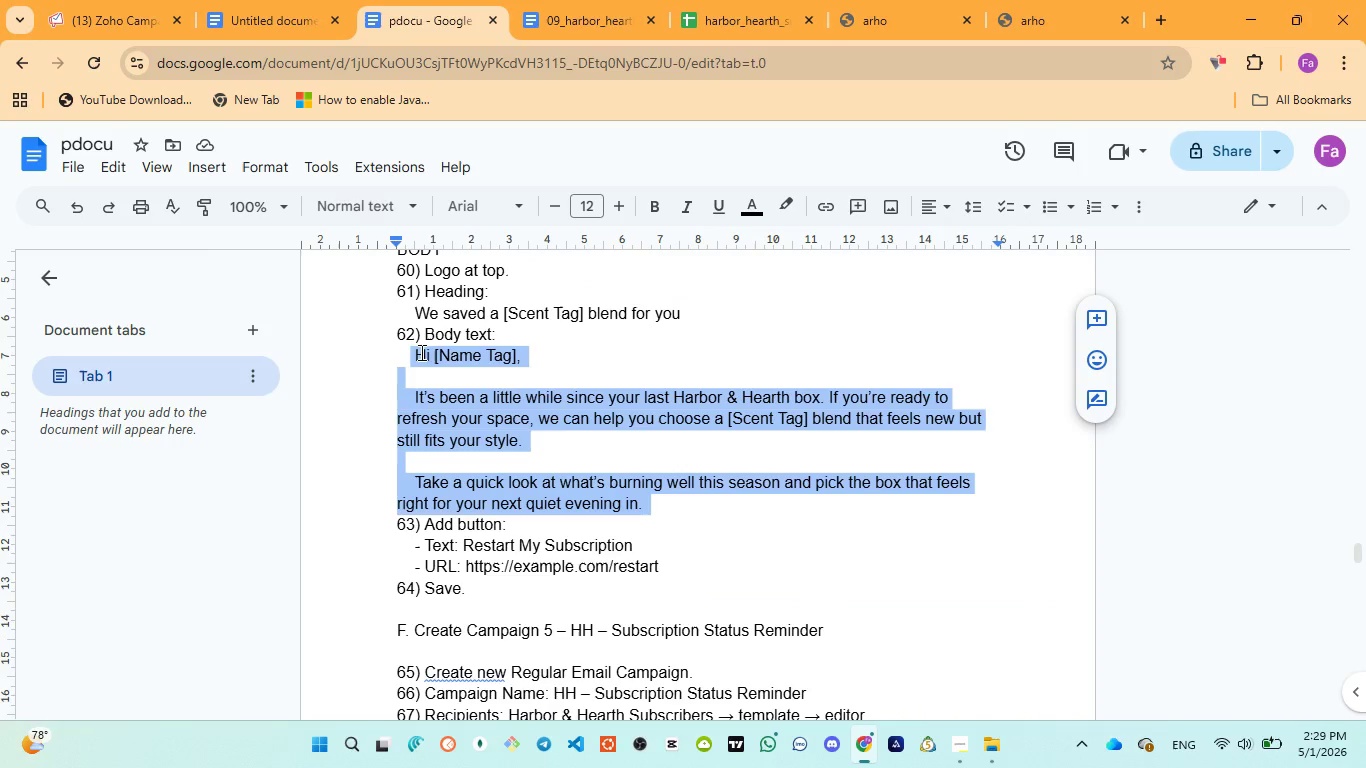 
left_click([68, 13])
 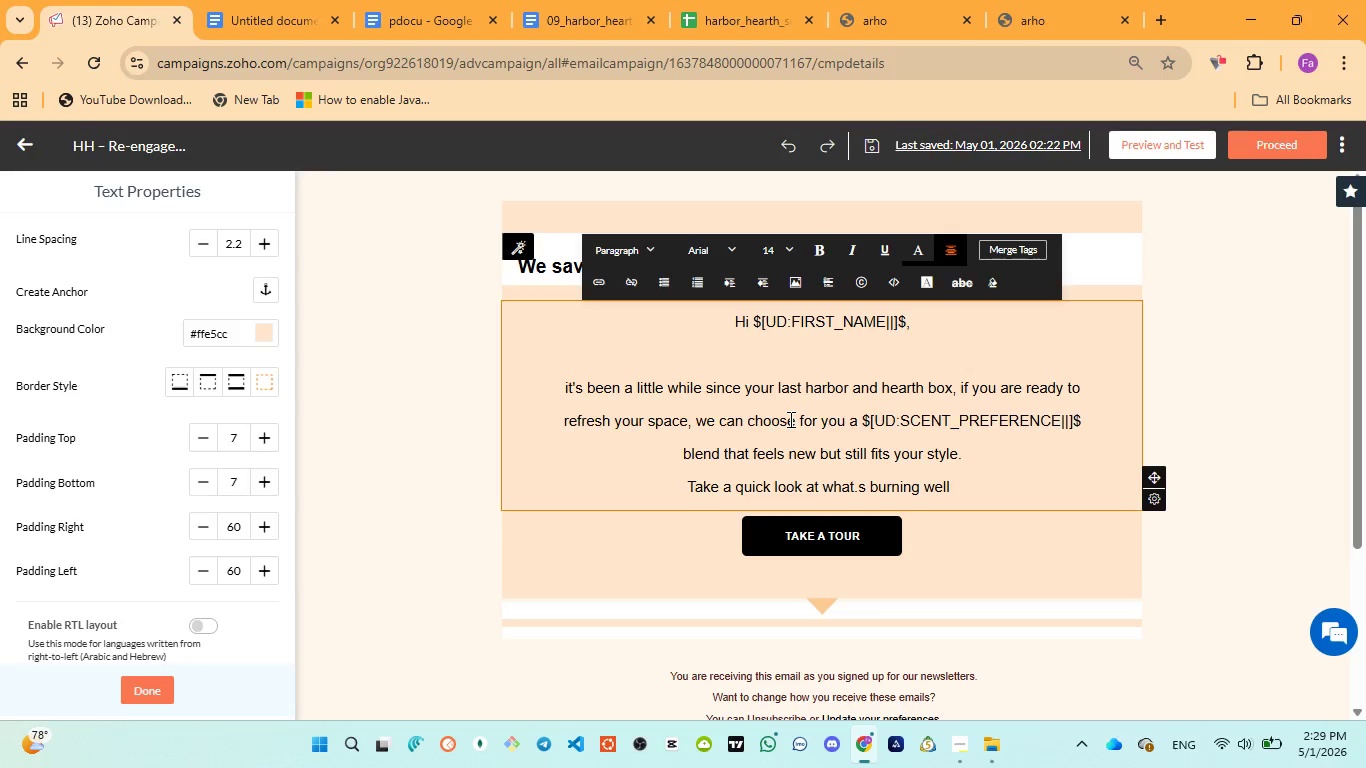 
type(this season and pick )
 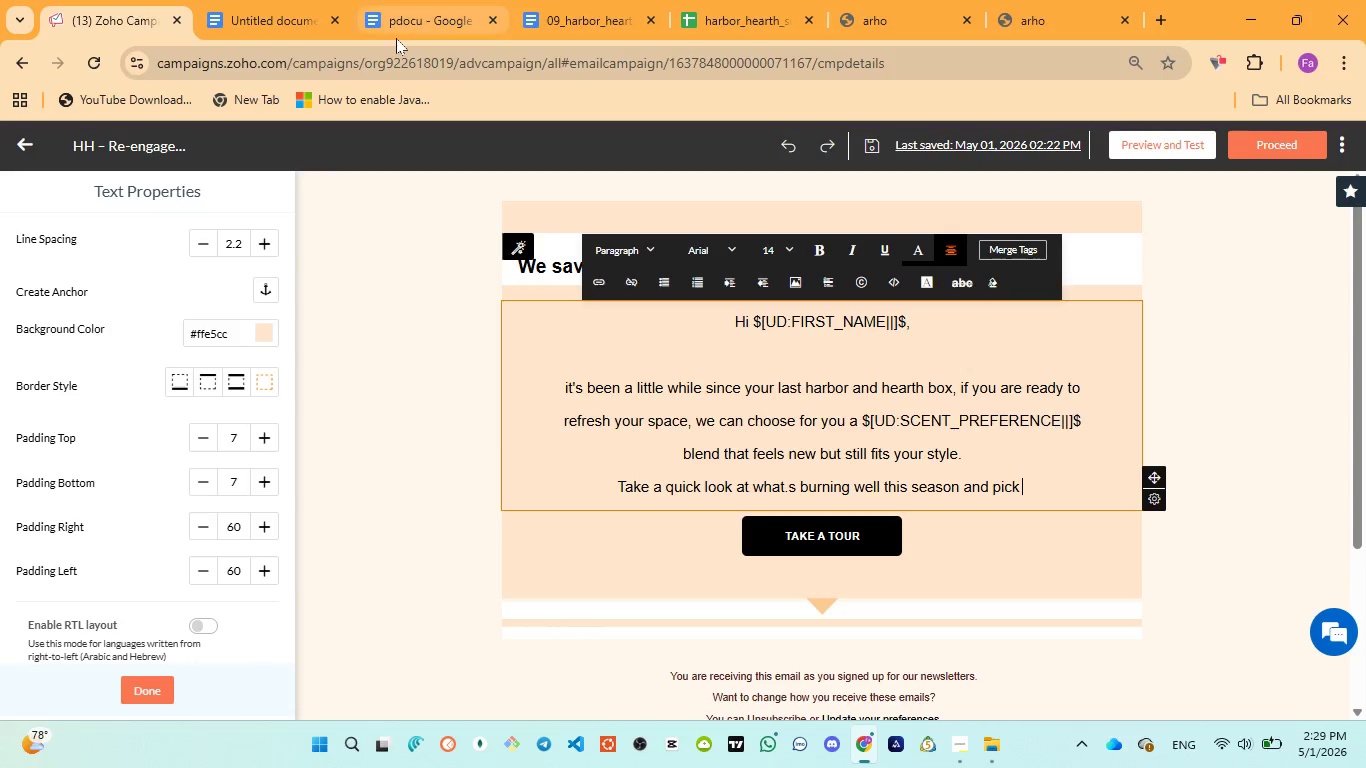 
left_click([396, 37])
 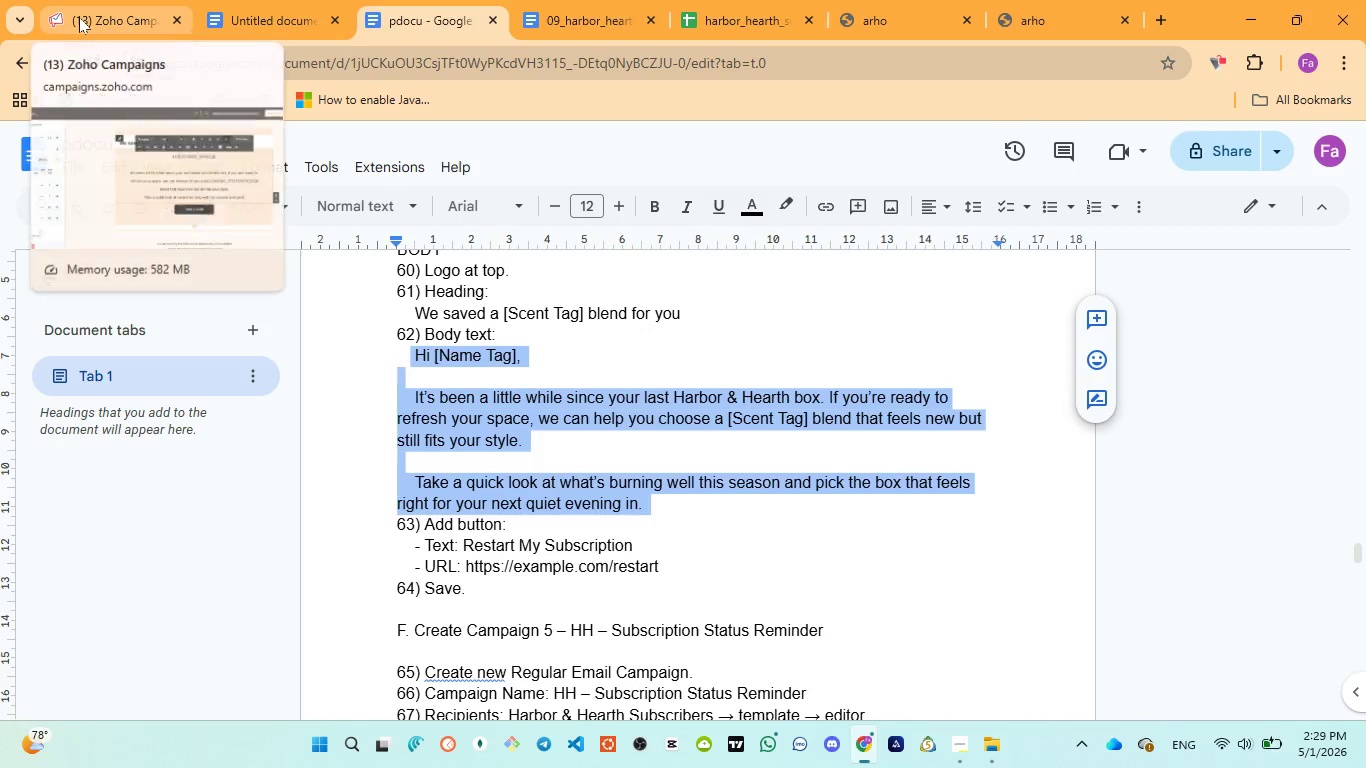 
wait(5.45)
 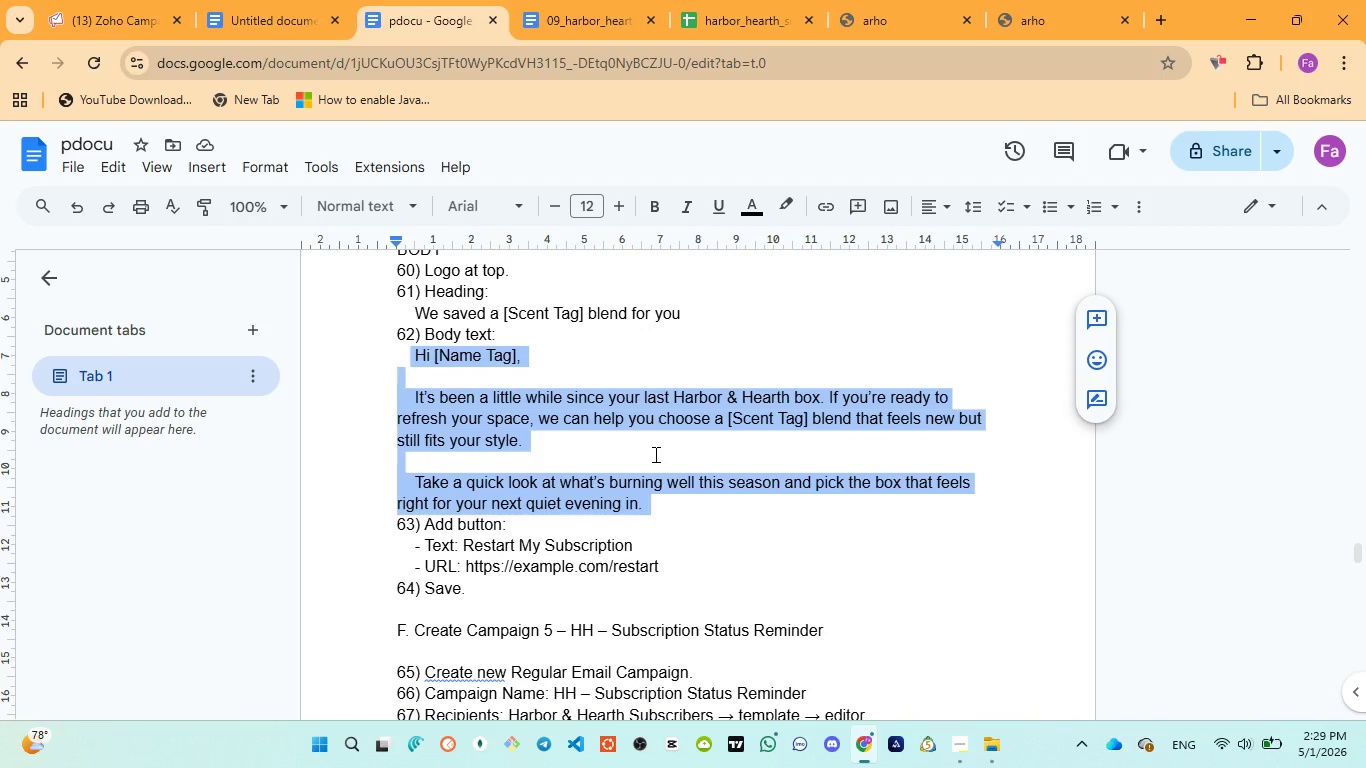 
left_click([79, 17])
 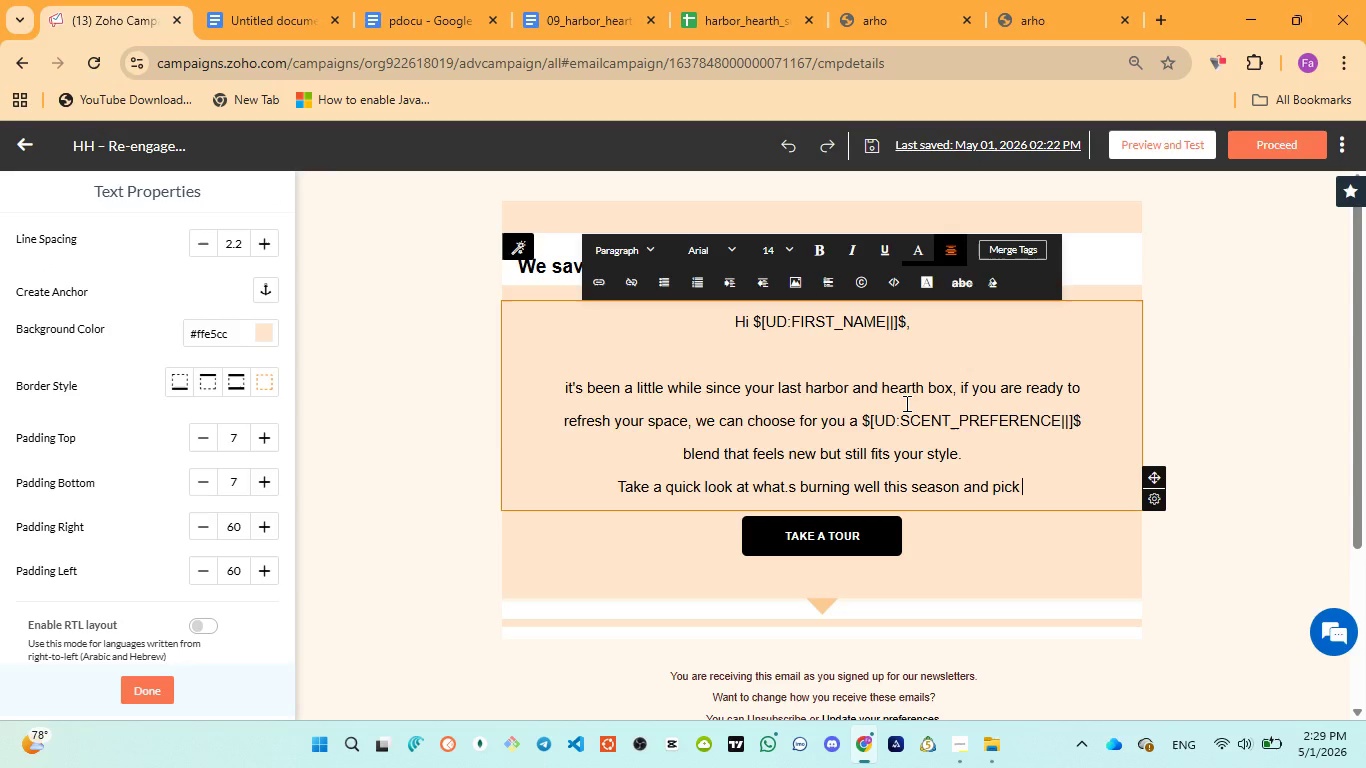 
type(the box that feels )
 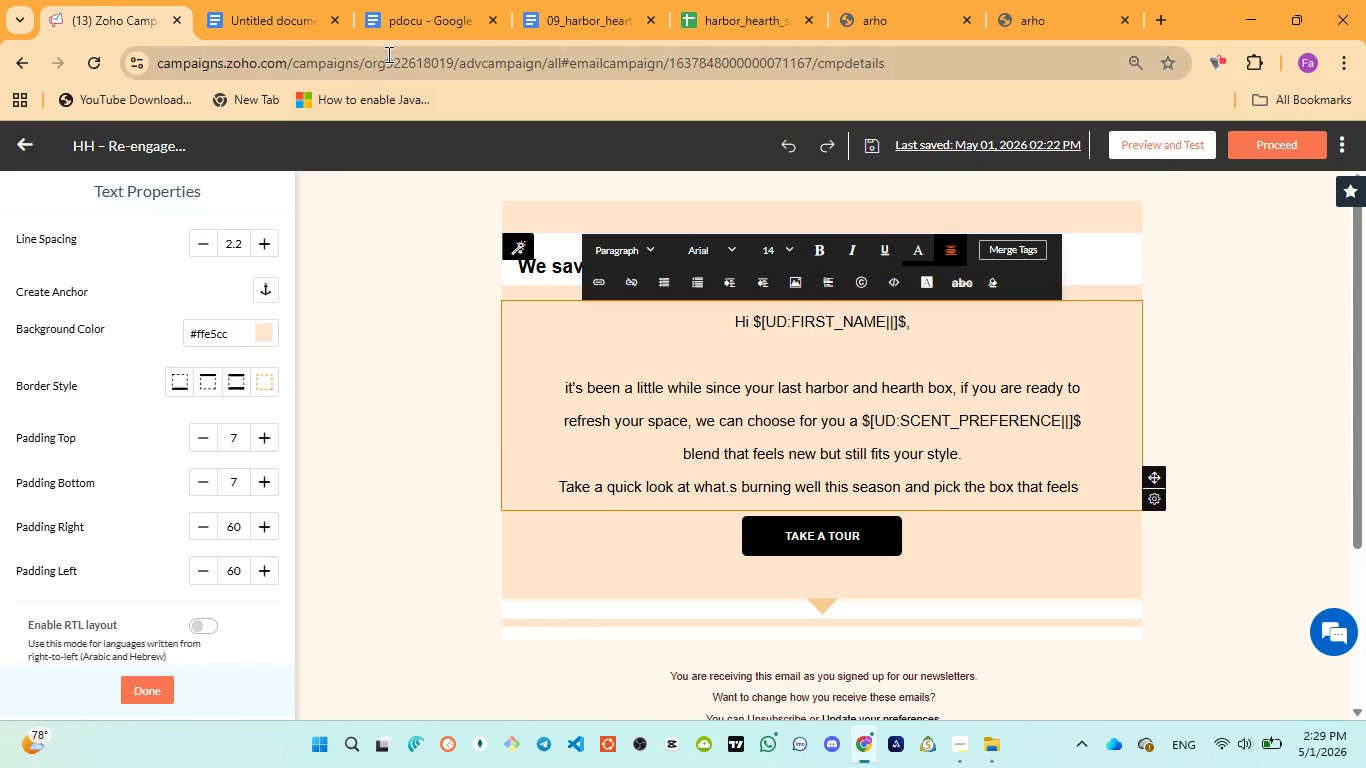 
left_click([389, 34])
 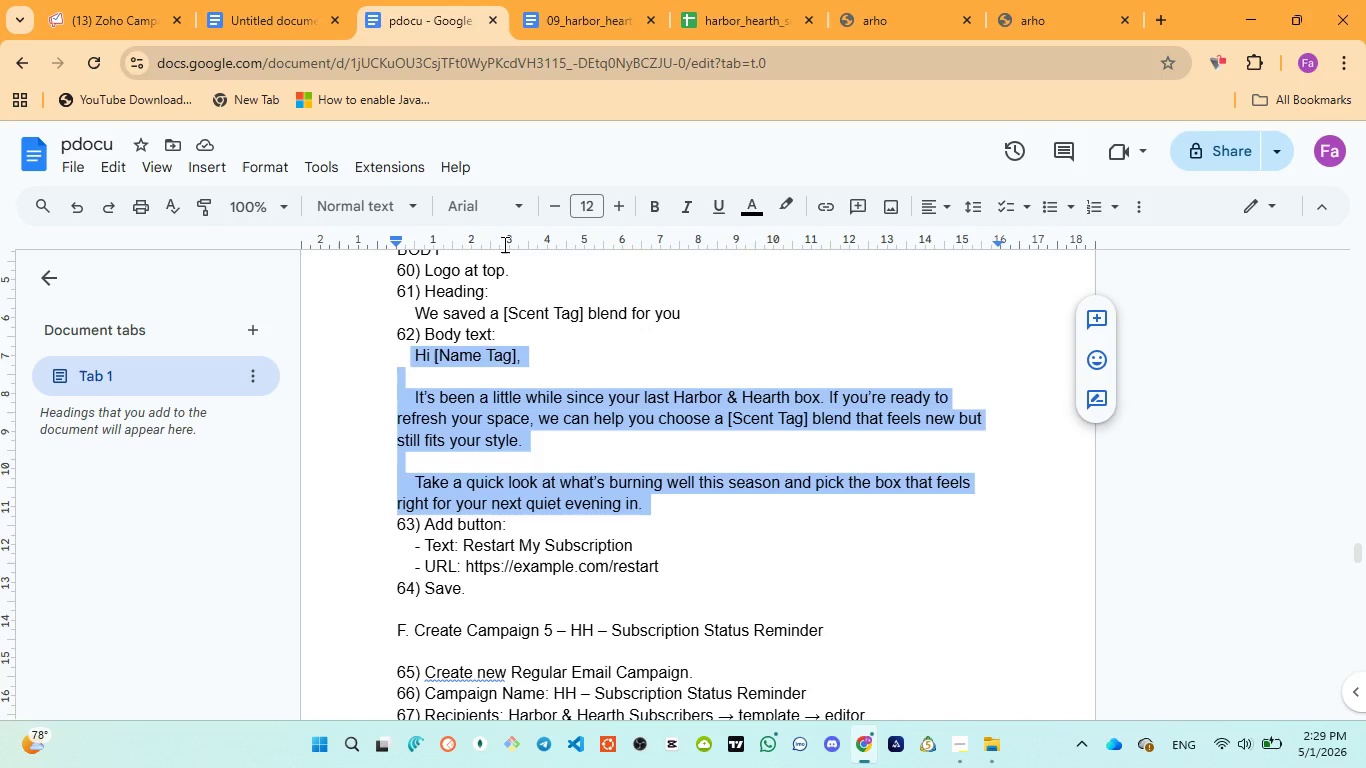 
wait(5.19)
 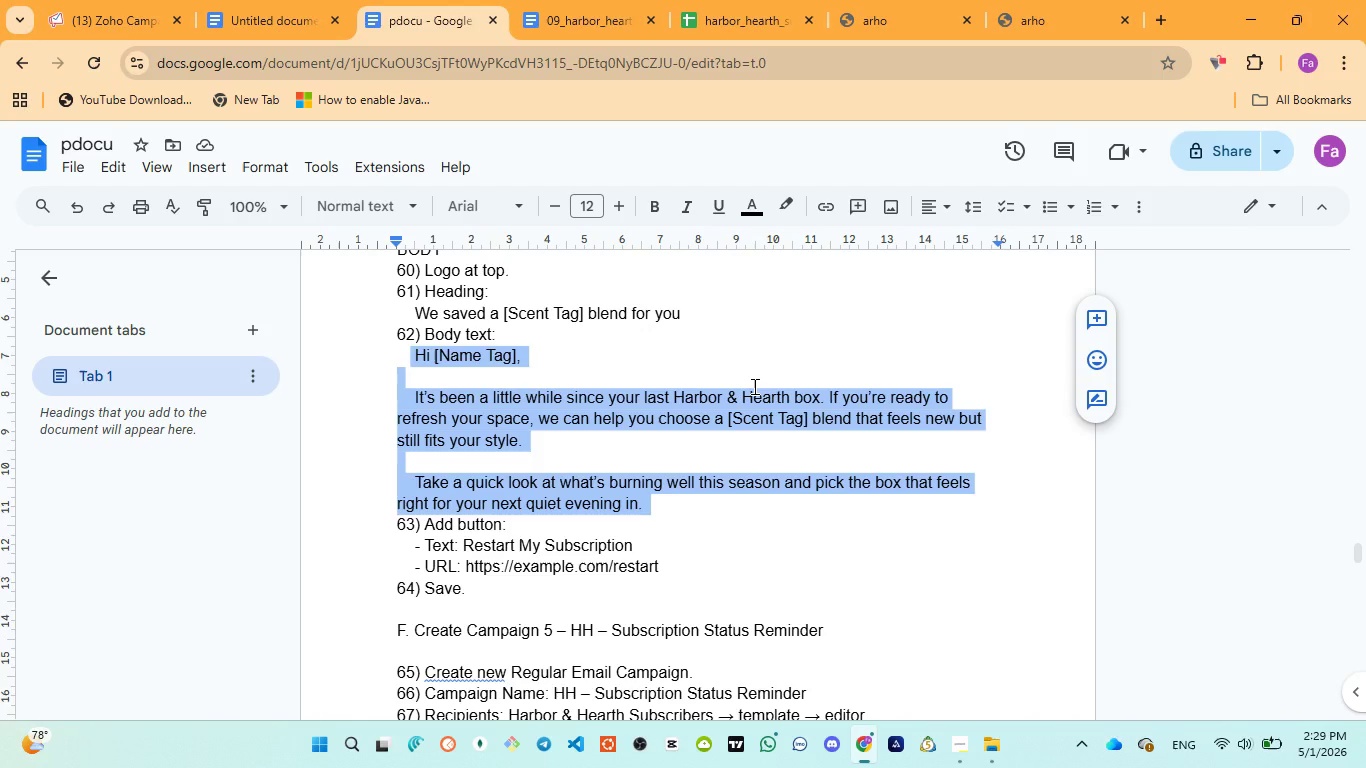 
left_click([124, 15])
 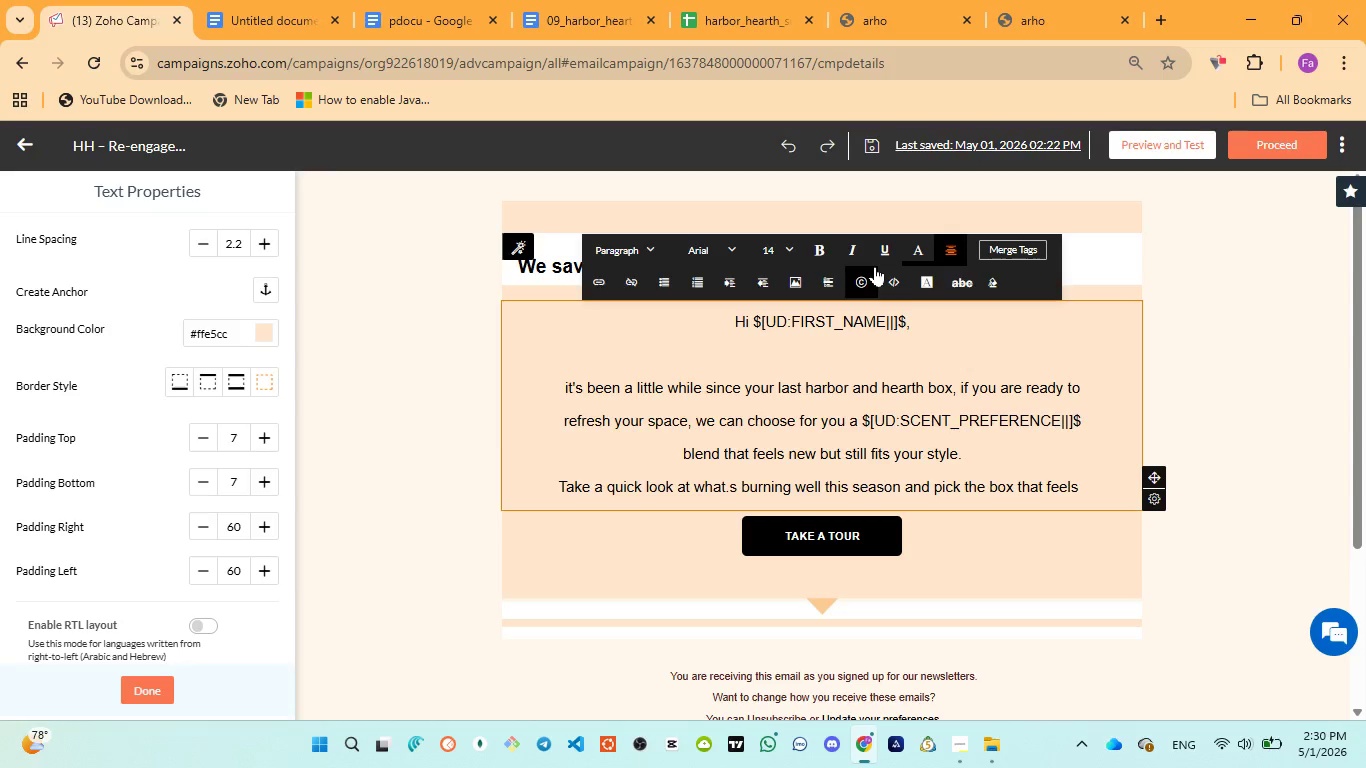 
type(right for your next )
 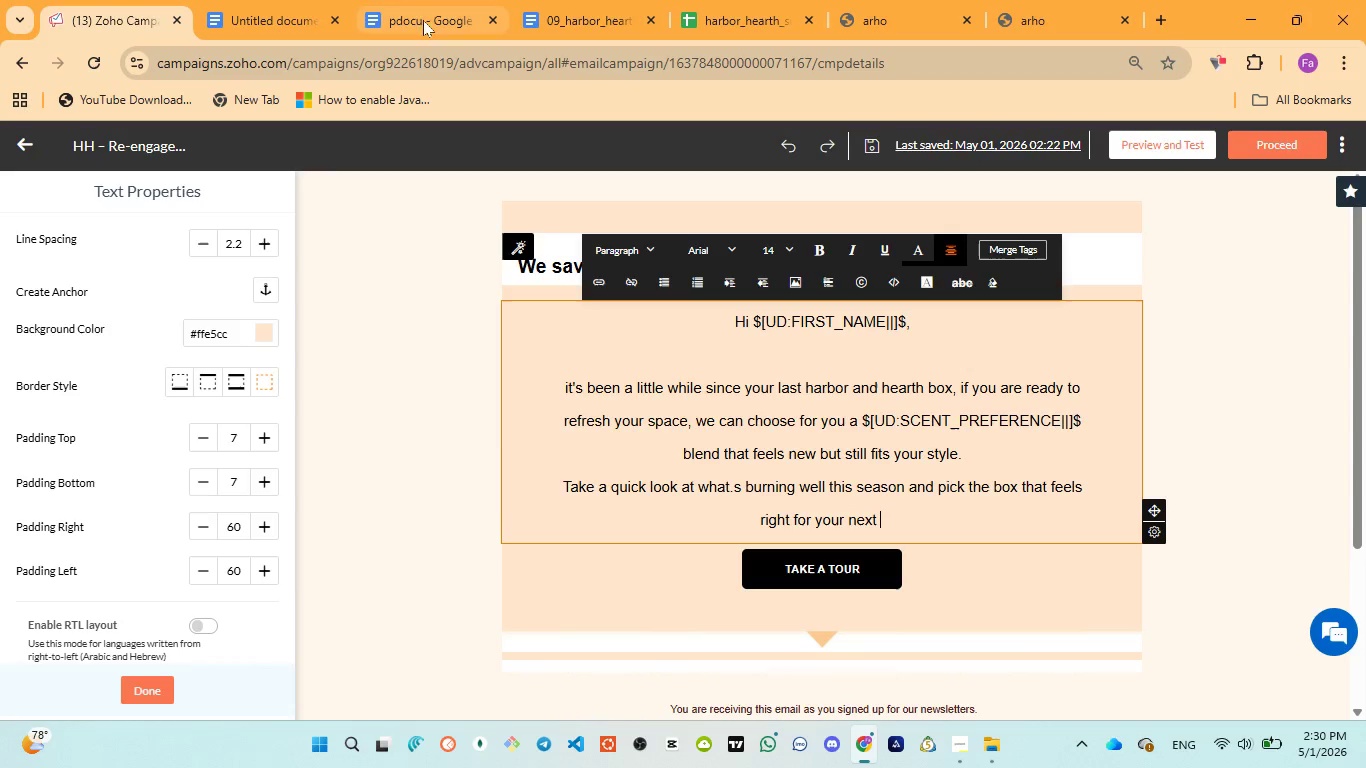 
left_click([416, 10])
 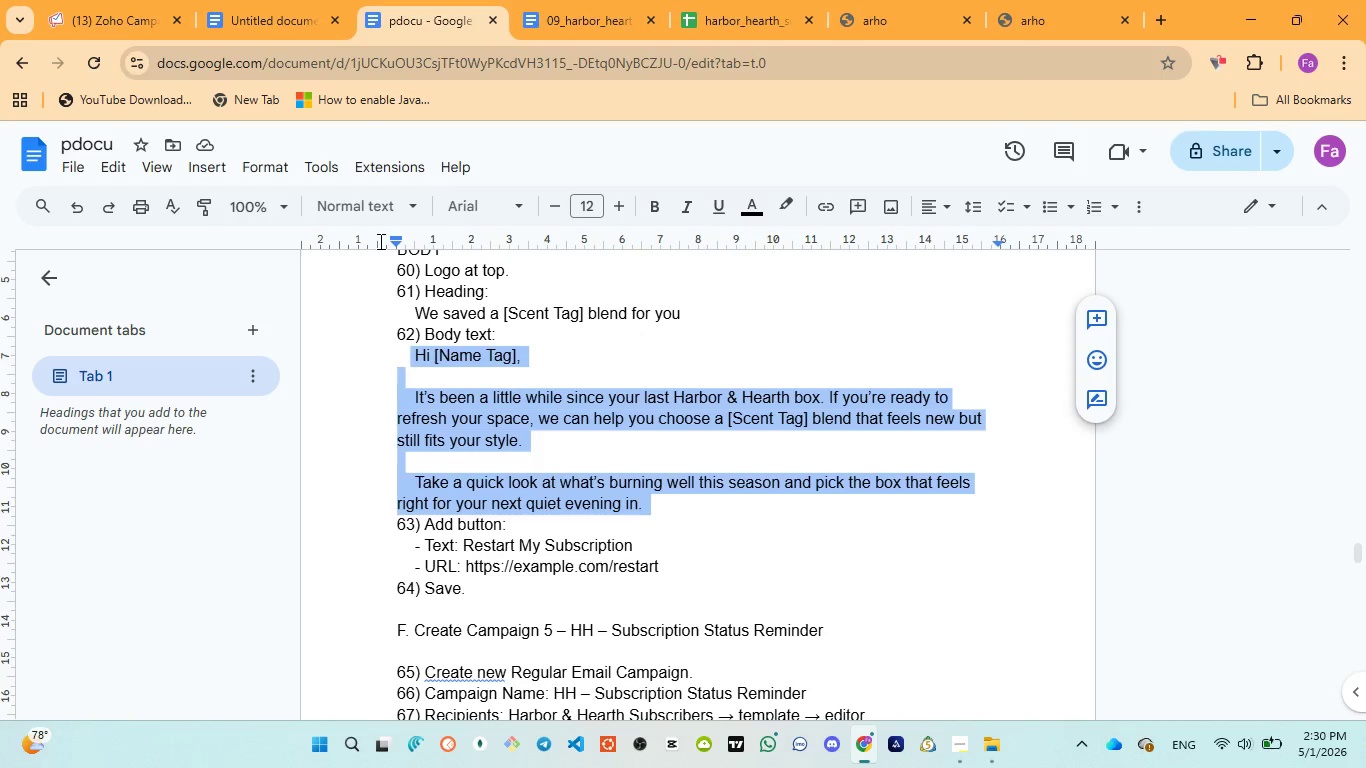 
left_click([88, 7])
 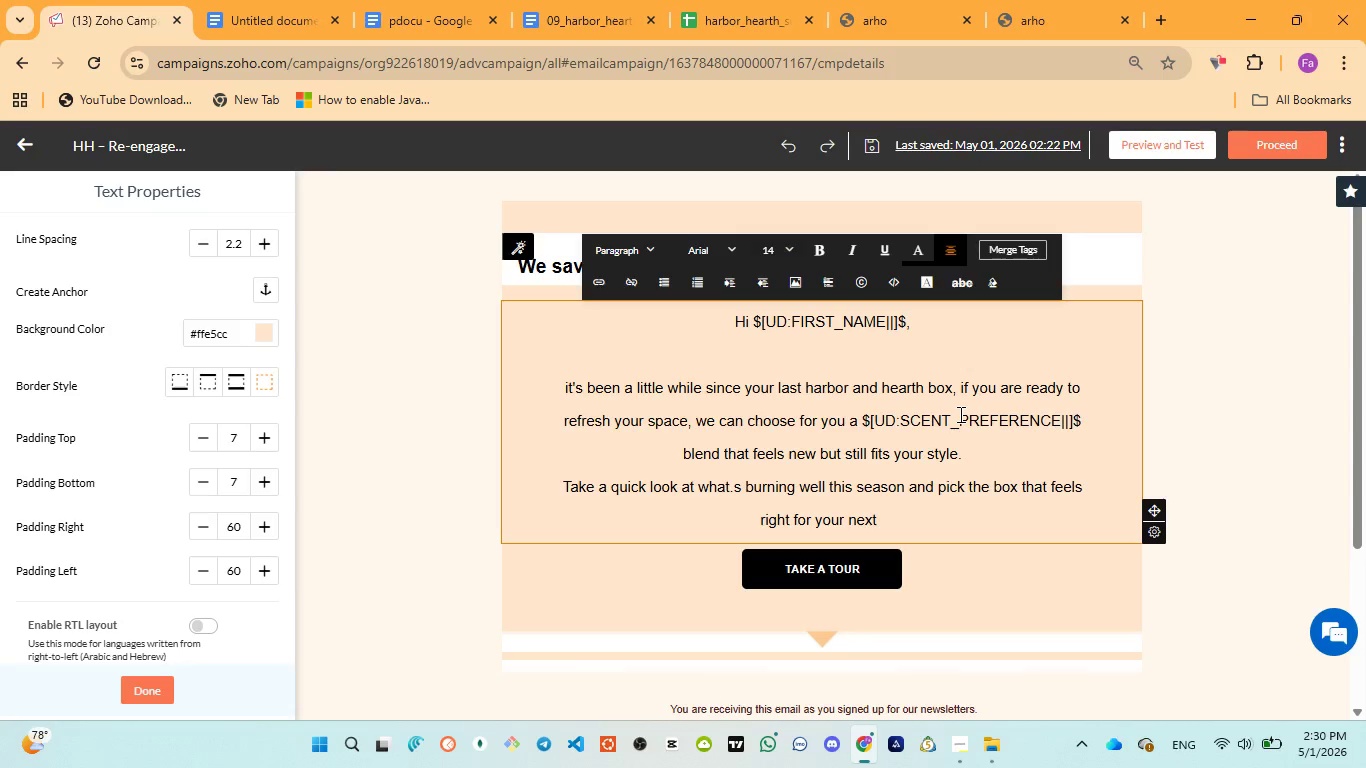 
type(quient evening in)
 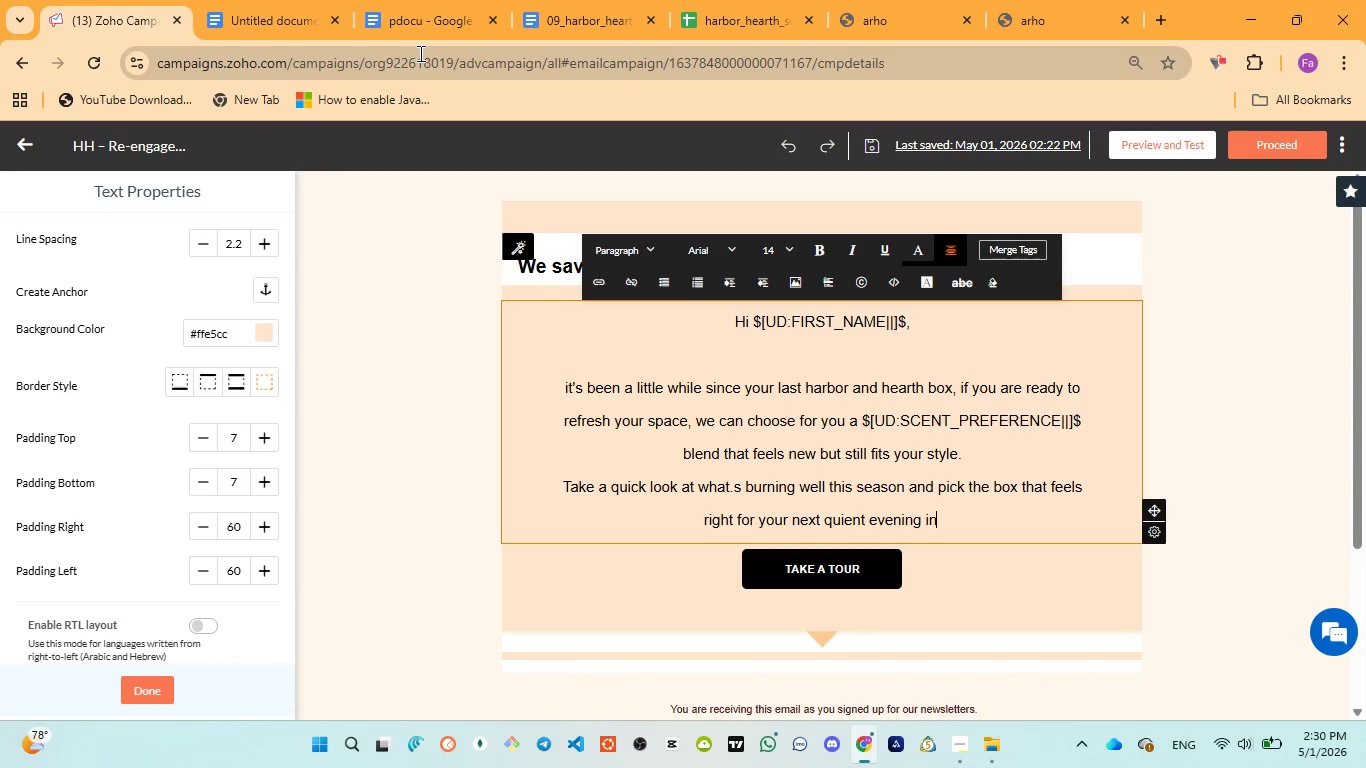 
left_click([412, 36])
 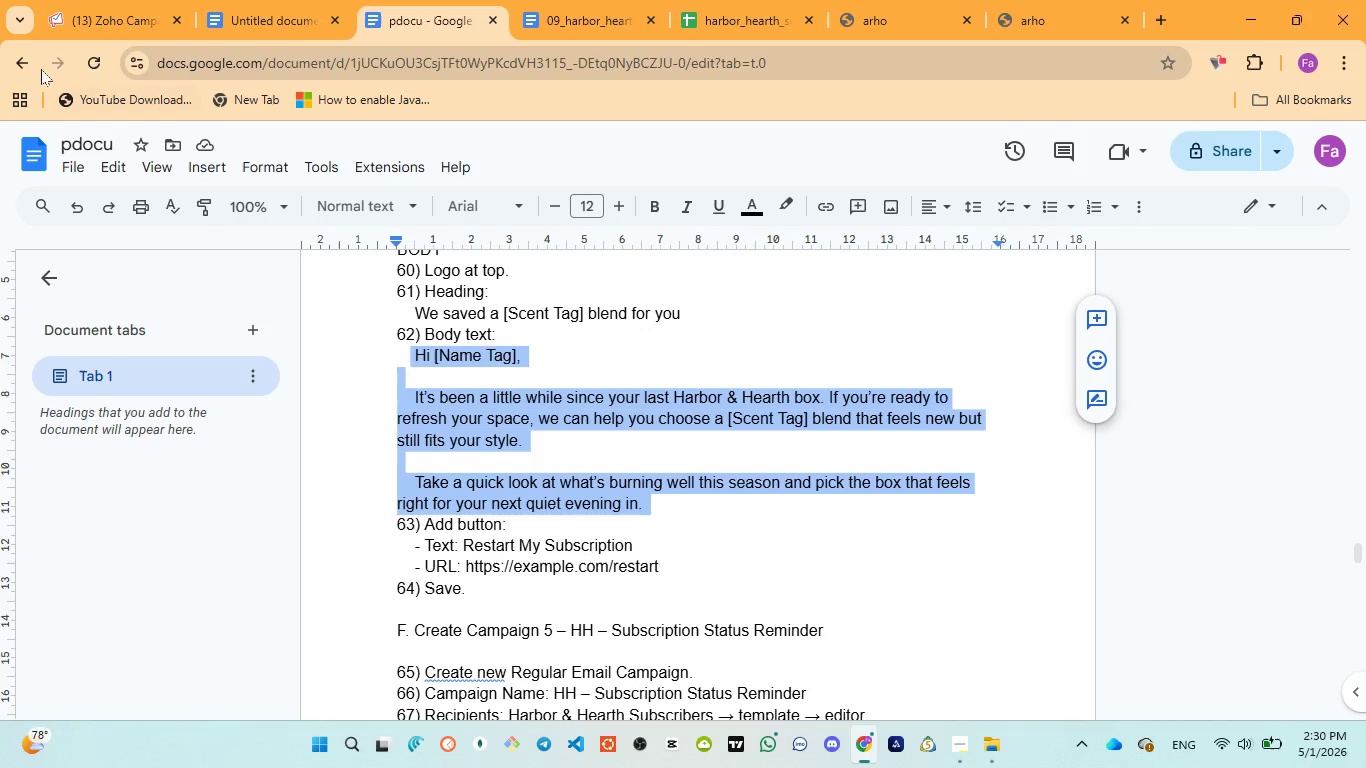 
left_click([67, 6])
 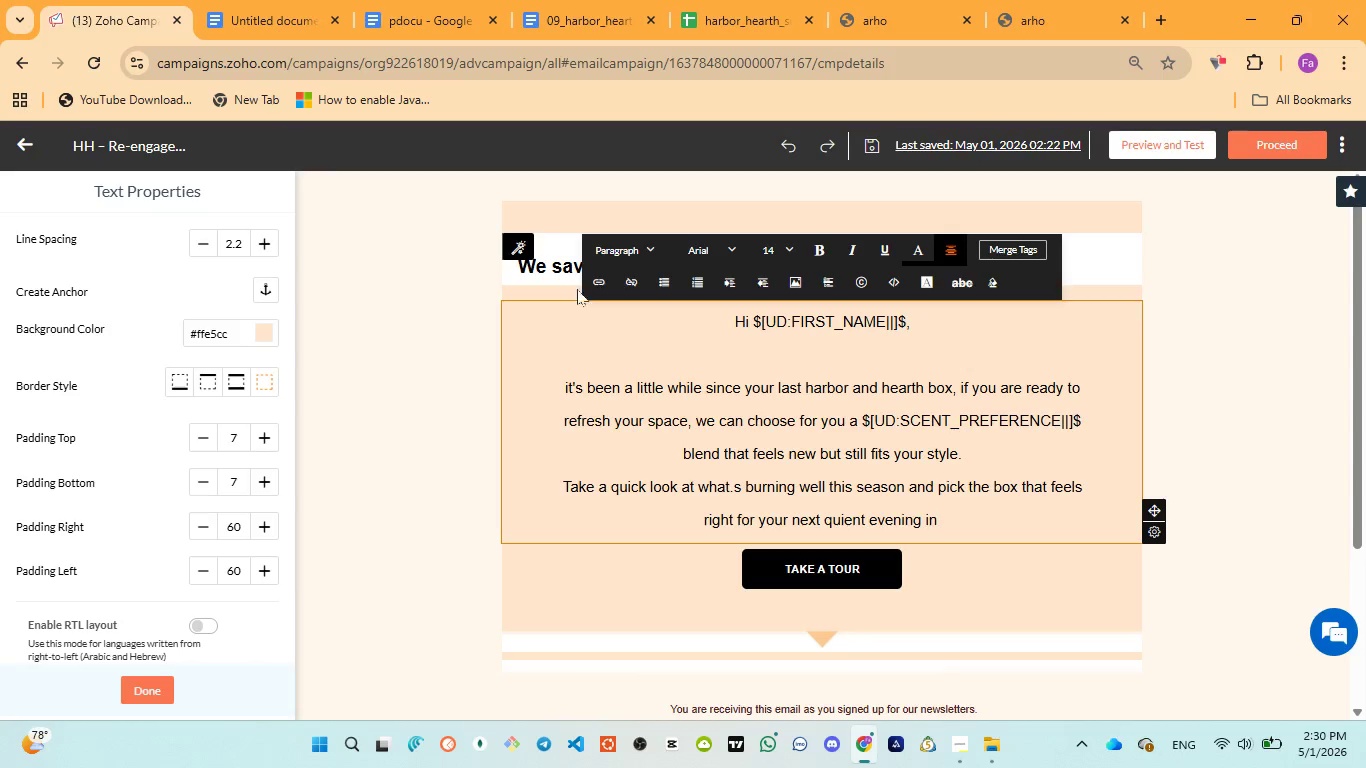 
left_click([789, 425])
 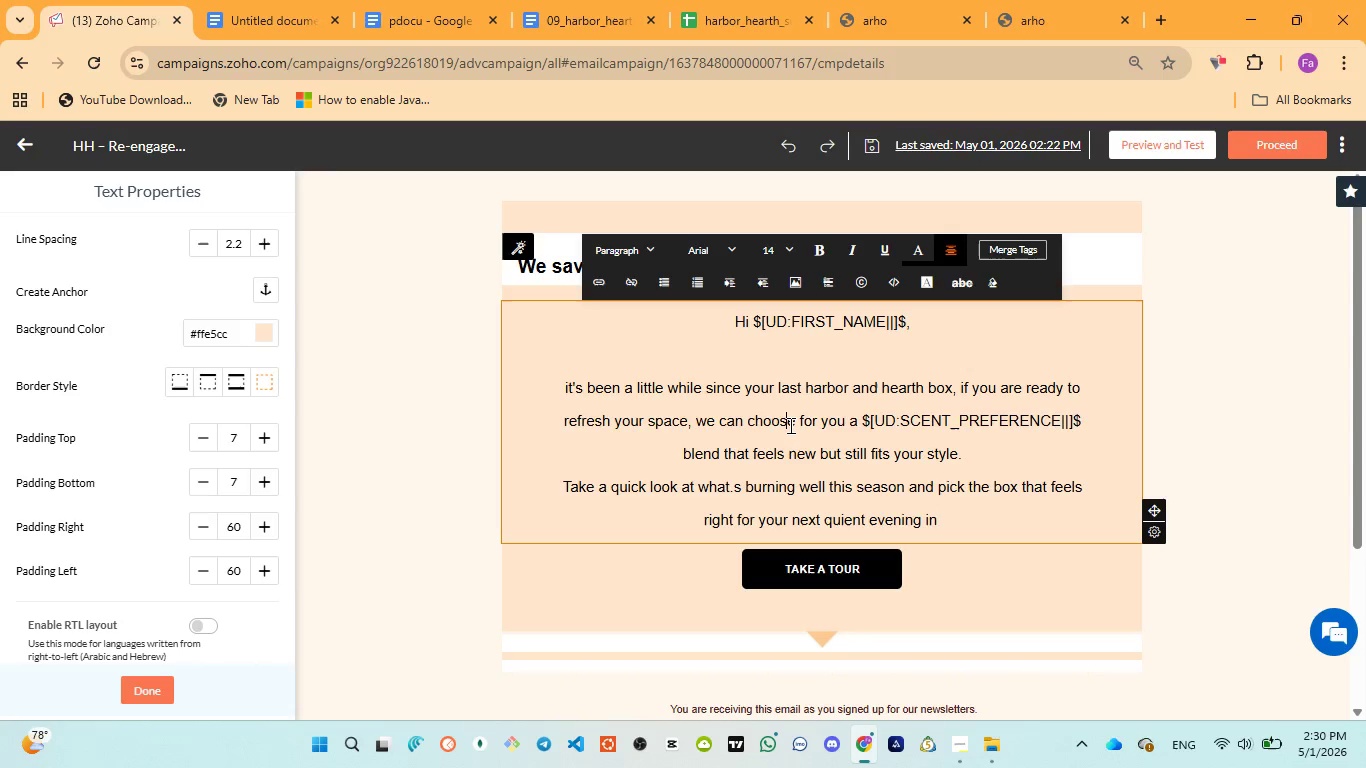 
key(Control+ControlLeft)
 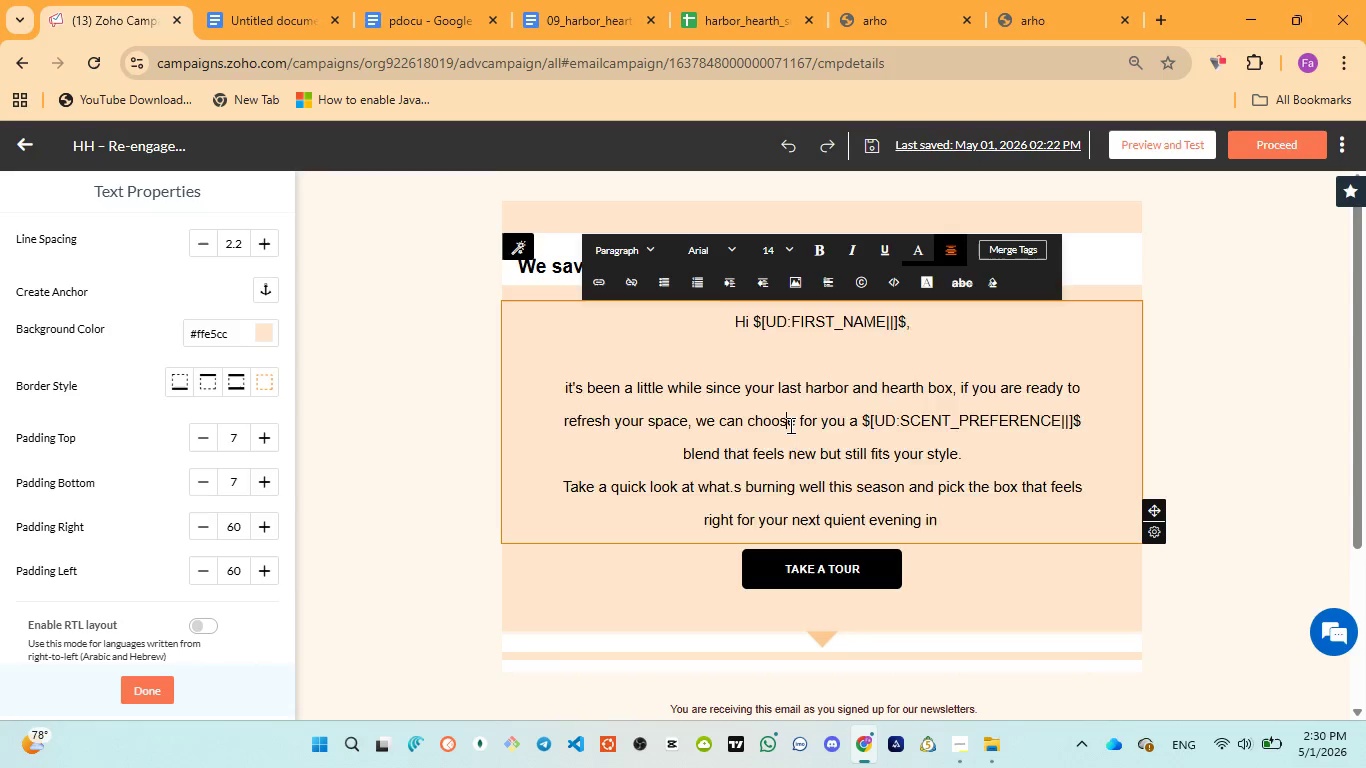 
key(Control+A)
 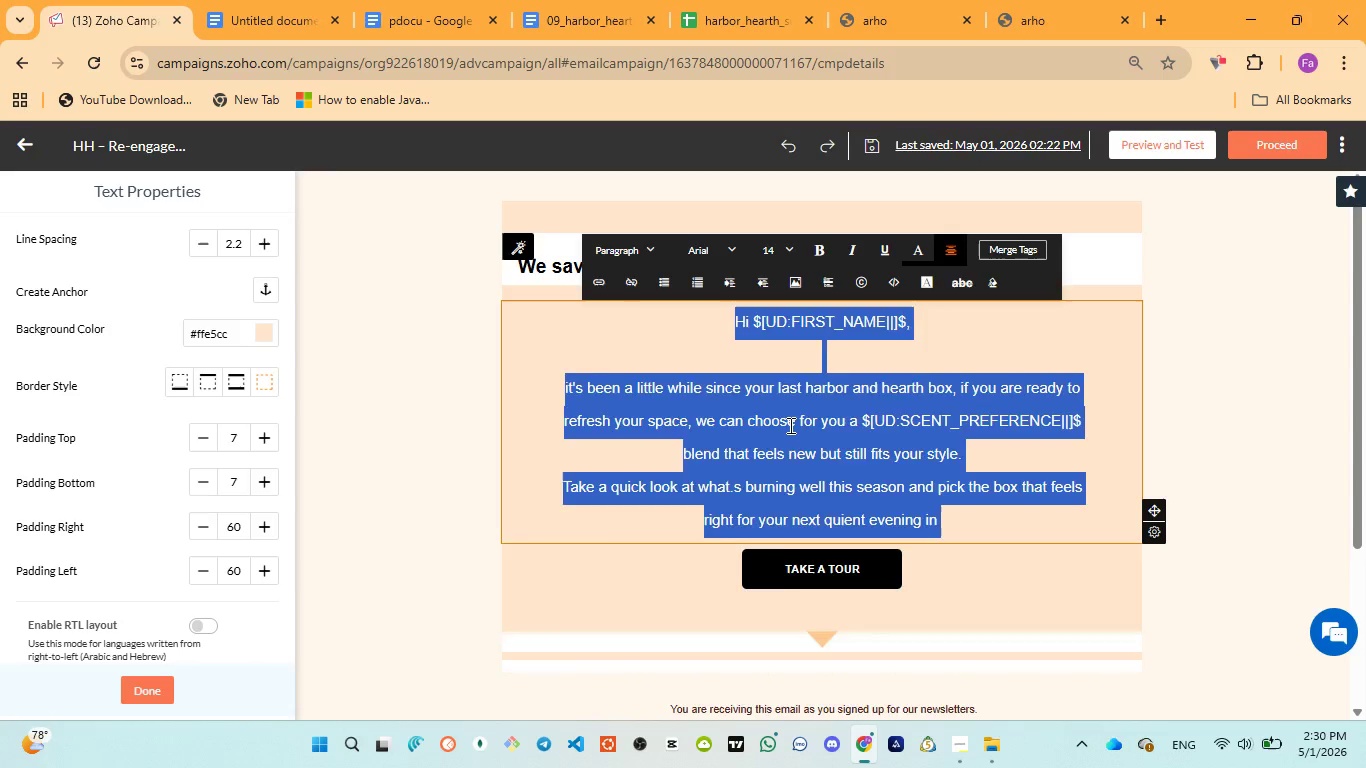 
key(Control+ControlLeft)
 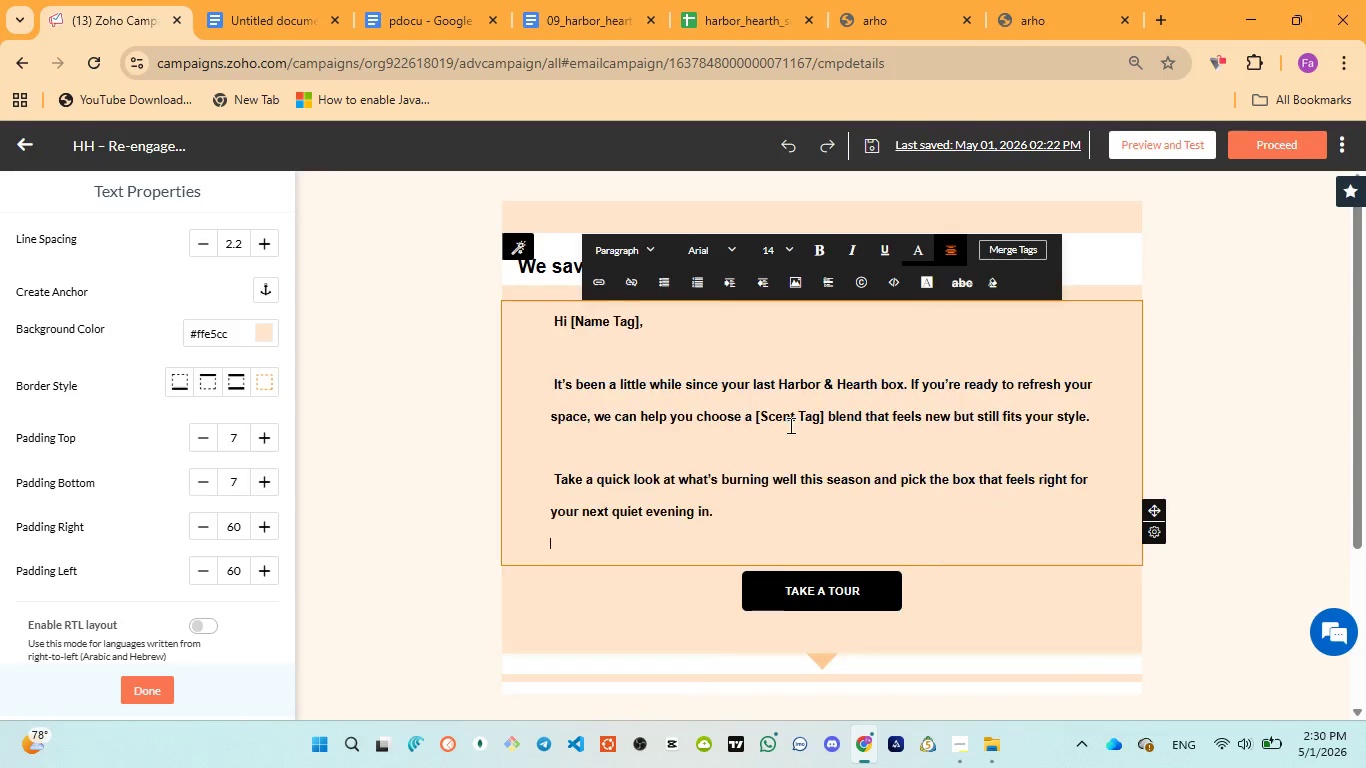 
key(Control+V)
 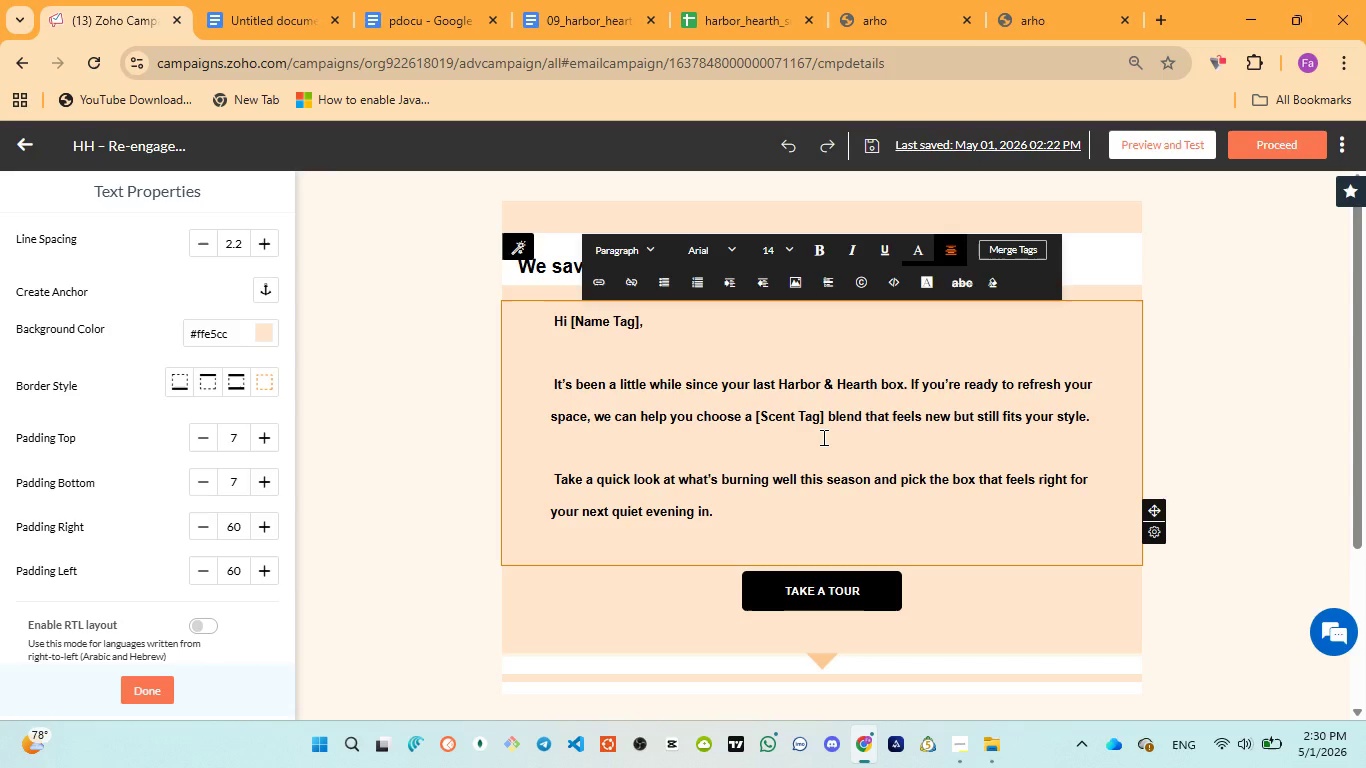 
wait(16.23)
 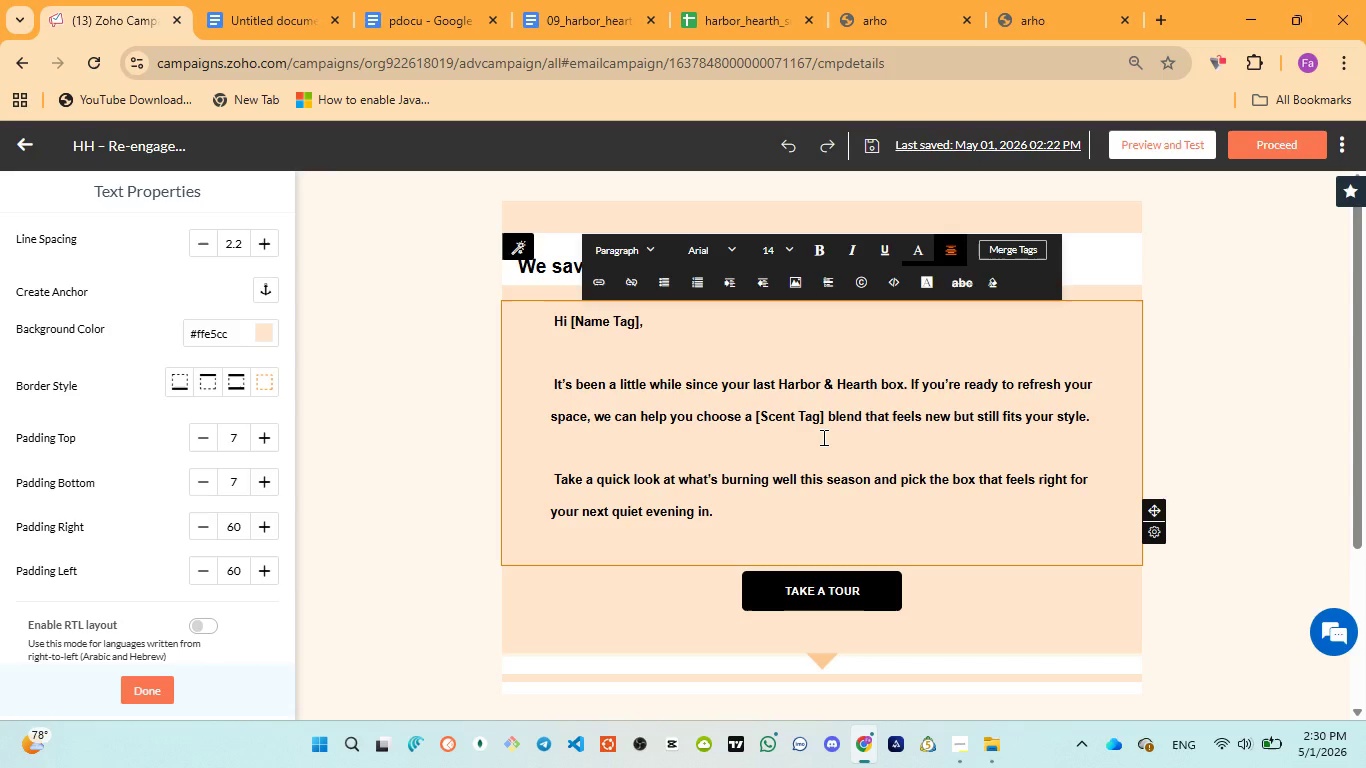 
left_click_drag(start_coordinate=[568, 325], to_coordinate=[640, 316])
 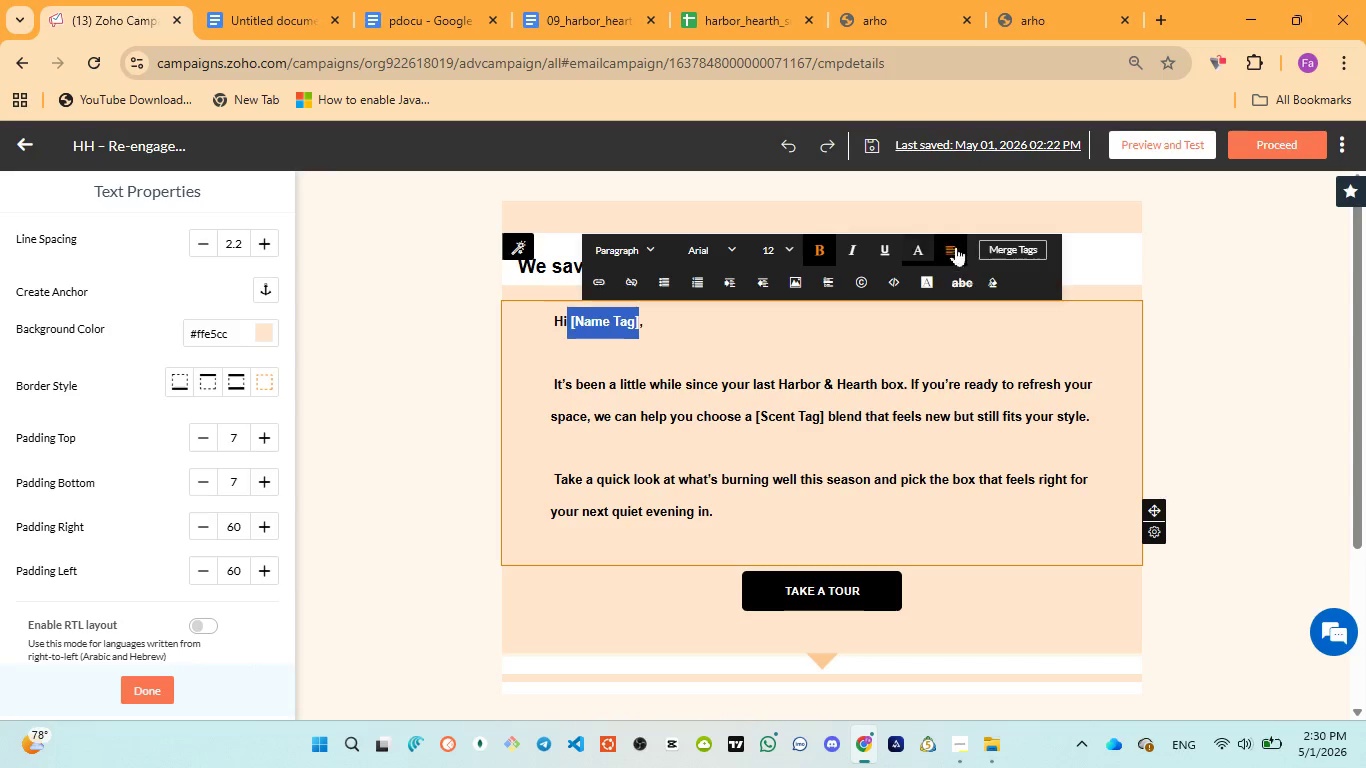 
left_click([1011, 252])
 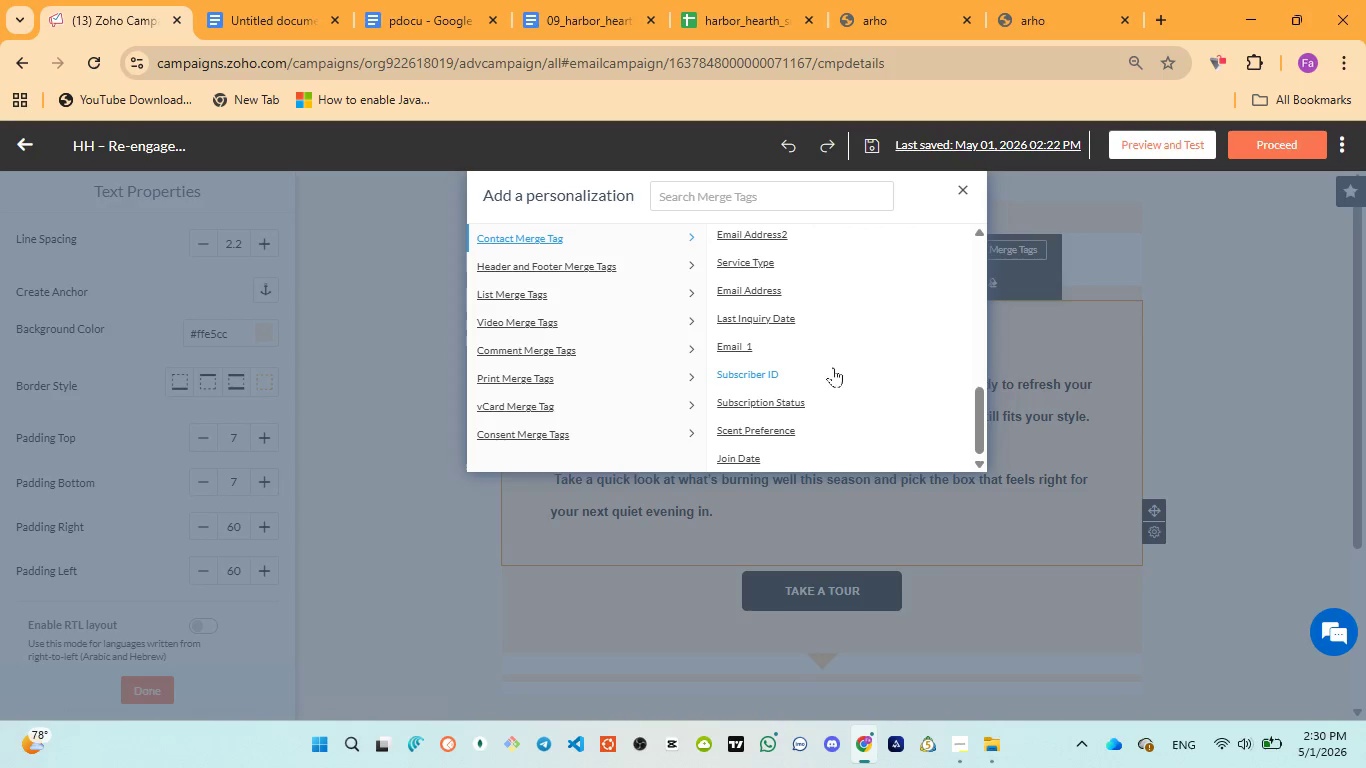 
scroll: coordinate [789, 345], scroll_direction: up, amount: 10.0
 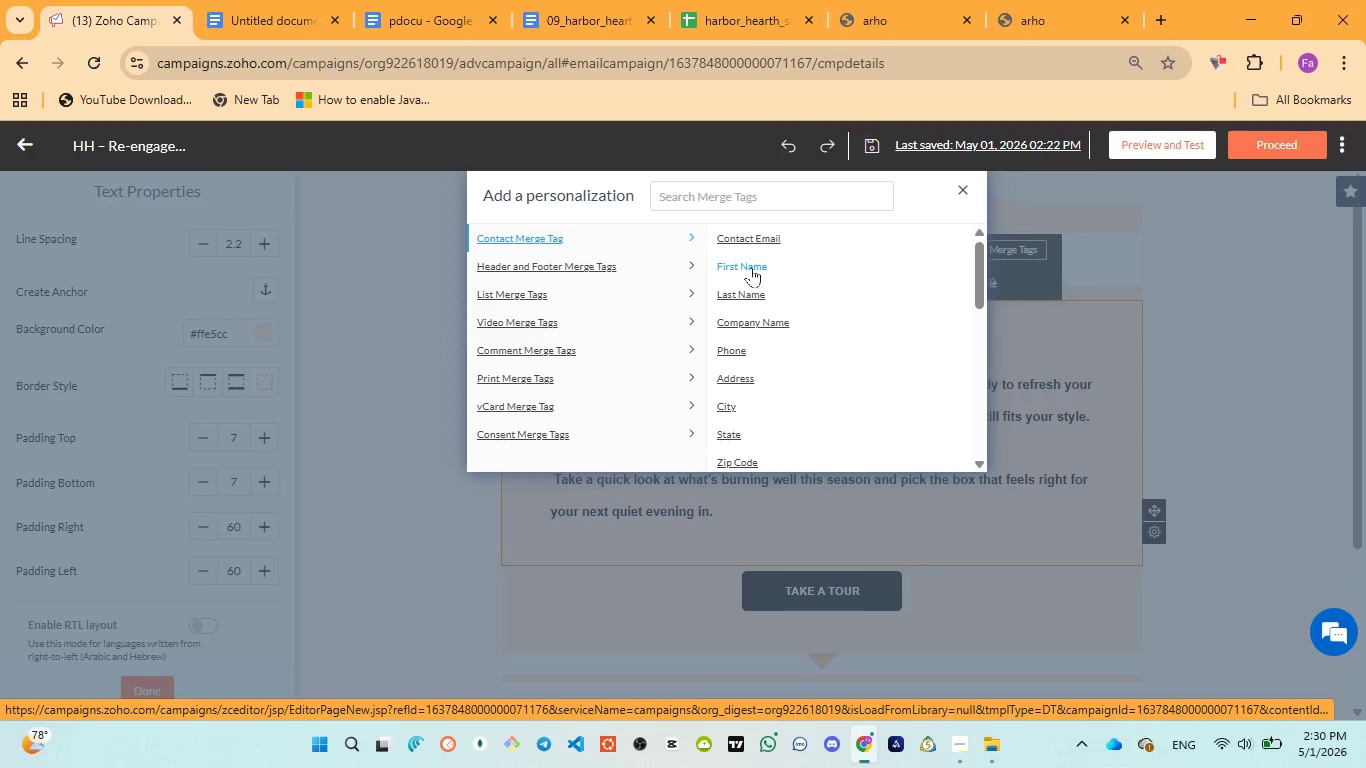 
left_click([747, 264])
 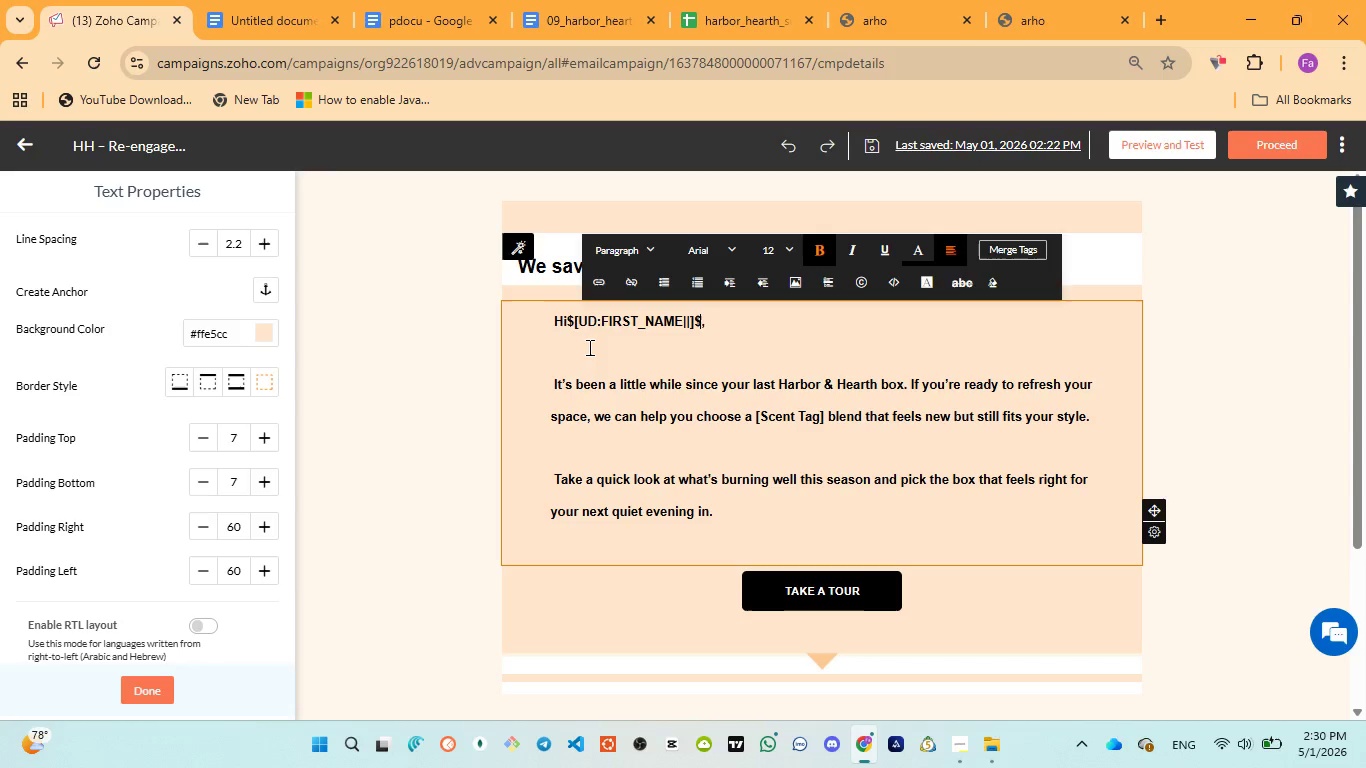 
left_click([569, 320])
 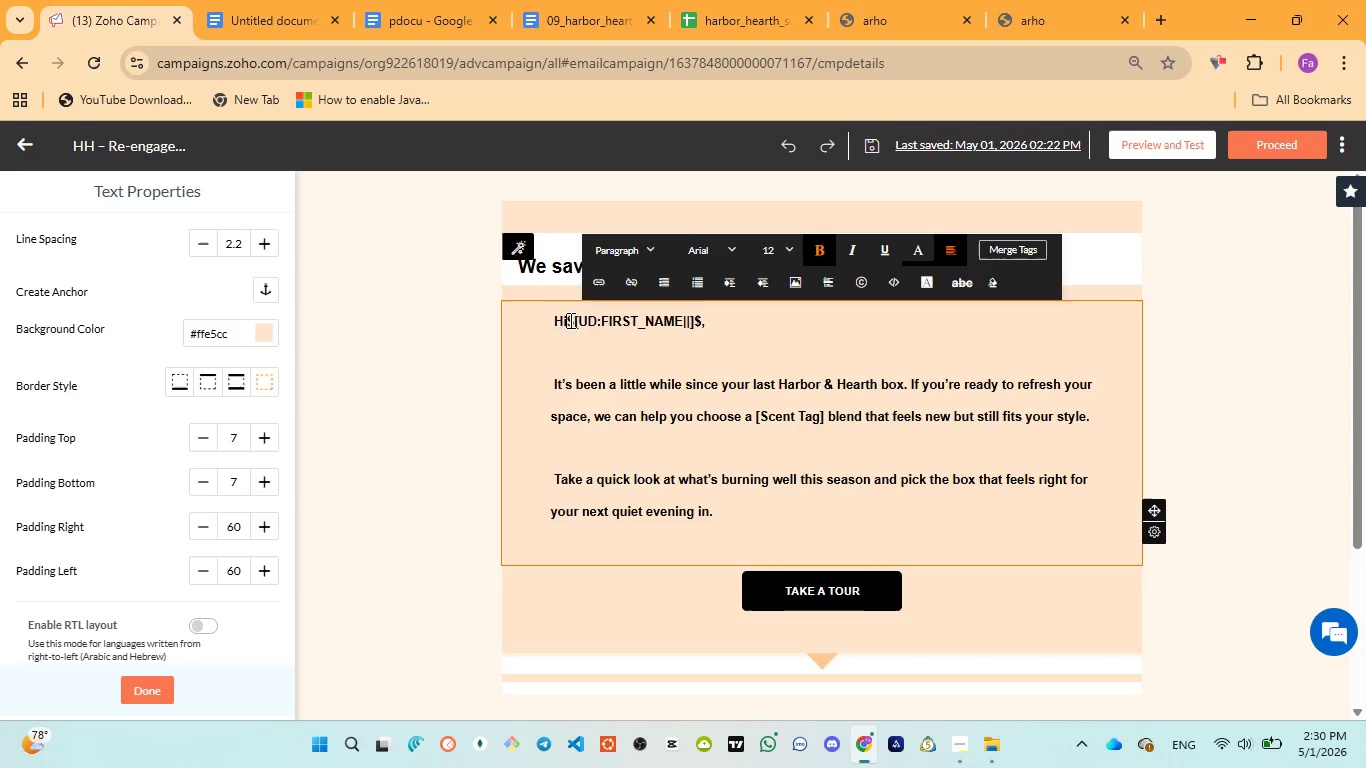 
key(Space)
 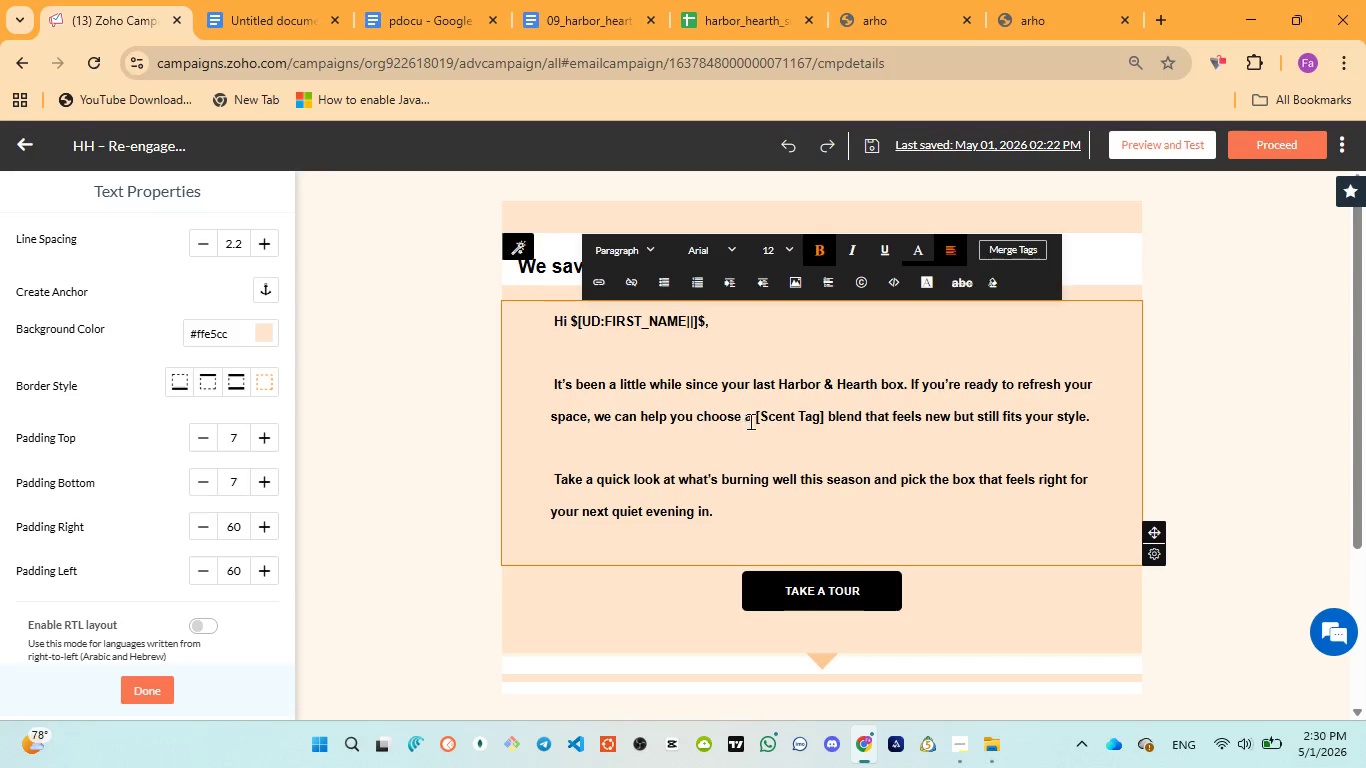 
left_click([756, 419])
 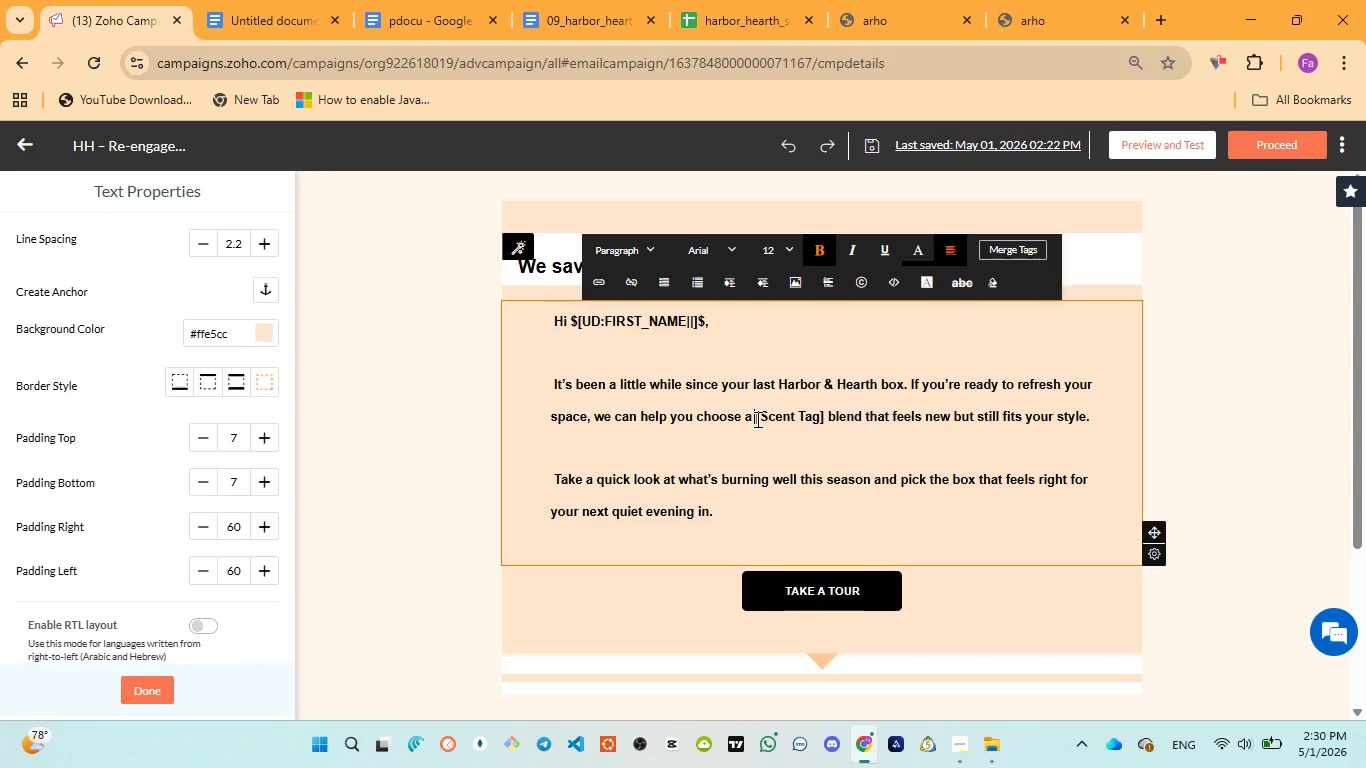 
key(Space)
 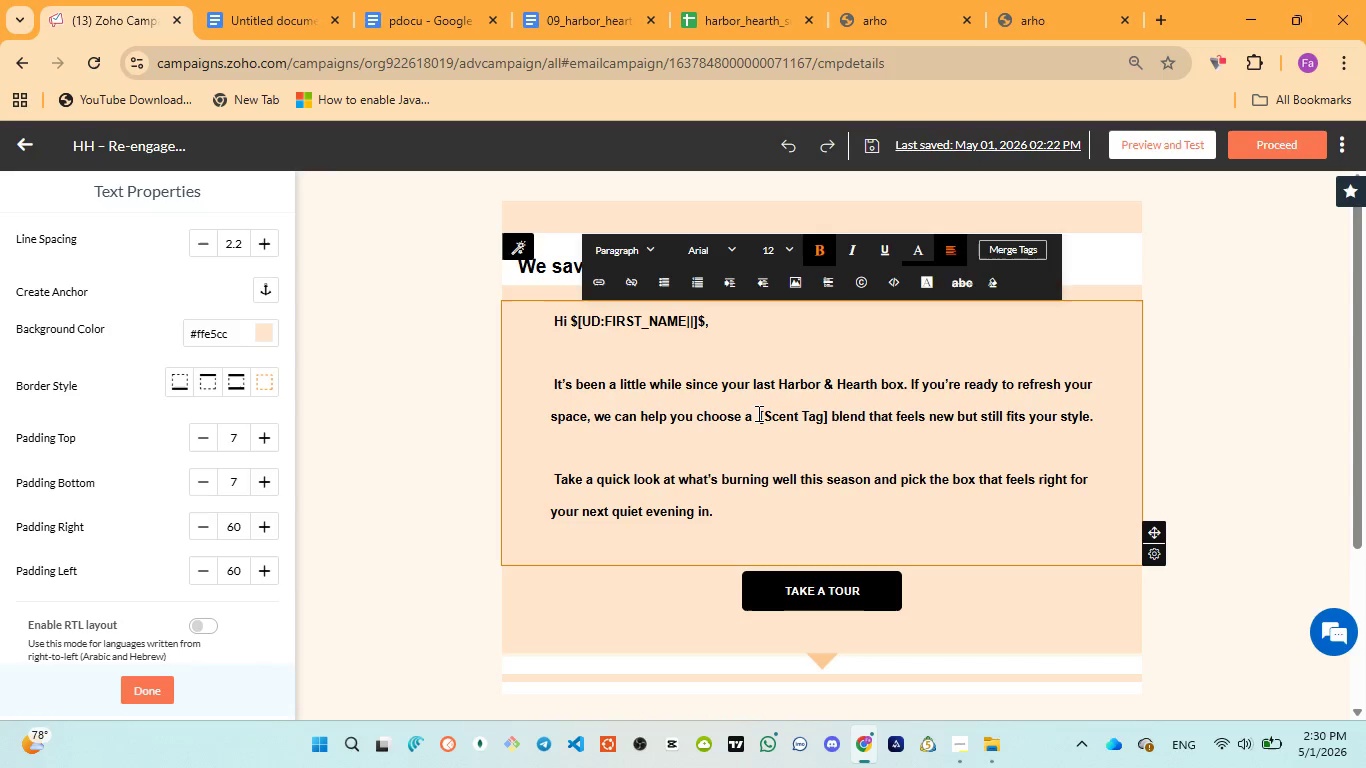 
left_click_drag(start_coordinate=[757, 413], to_coordinate=[830, 421])
 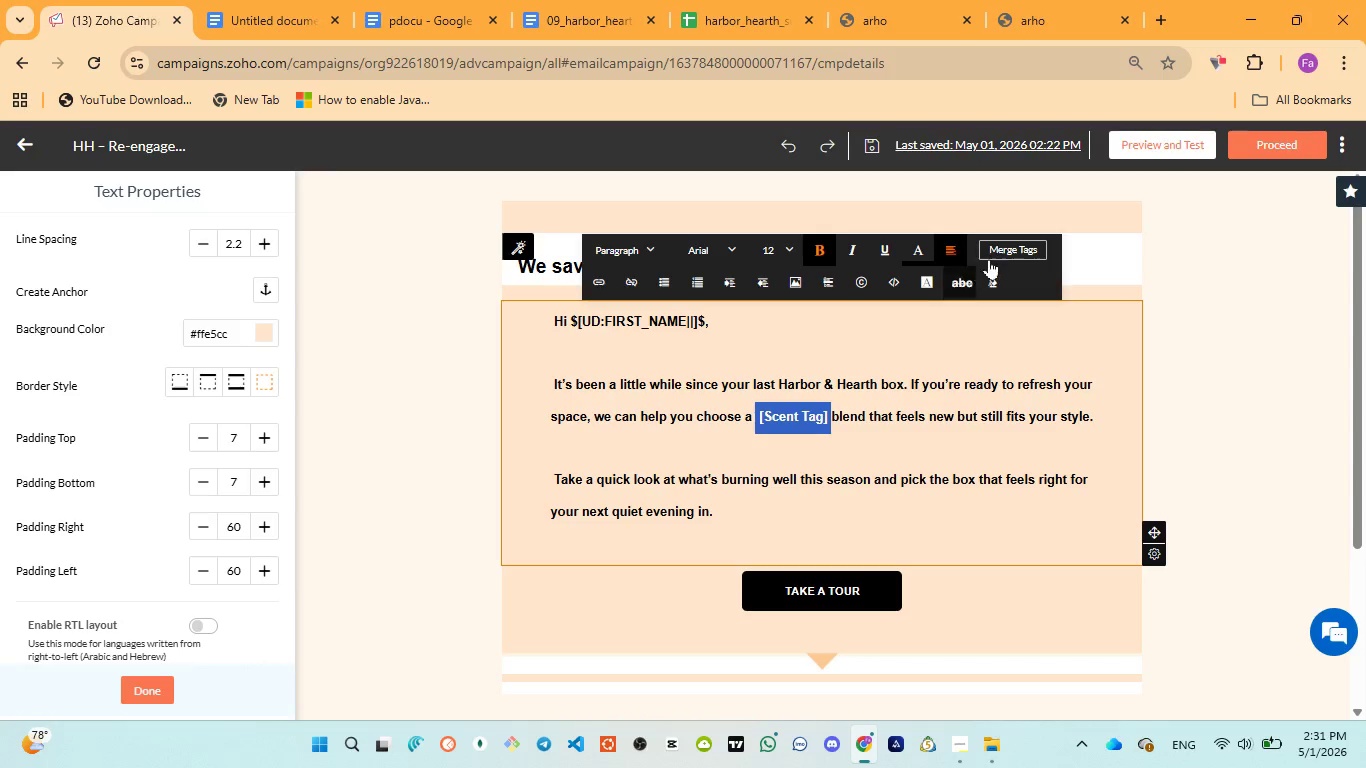 
left_click([999, 252])
 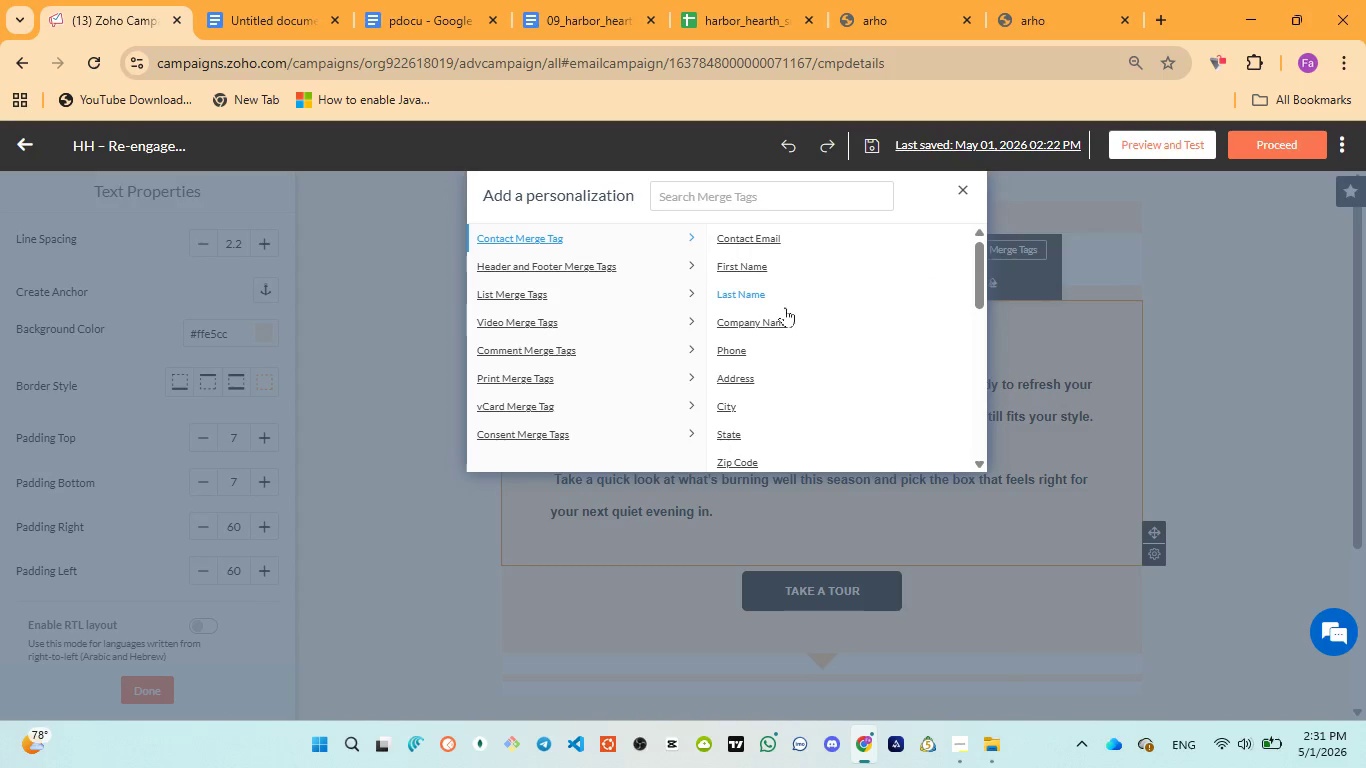 
scroll: coordinate [789, 371], scroll_direction: down, amount: 9.0
 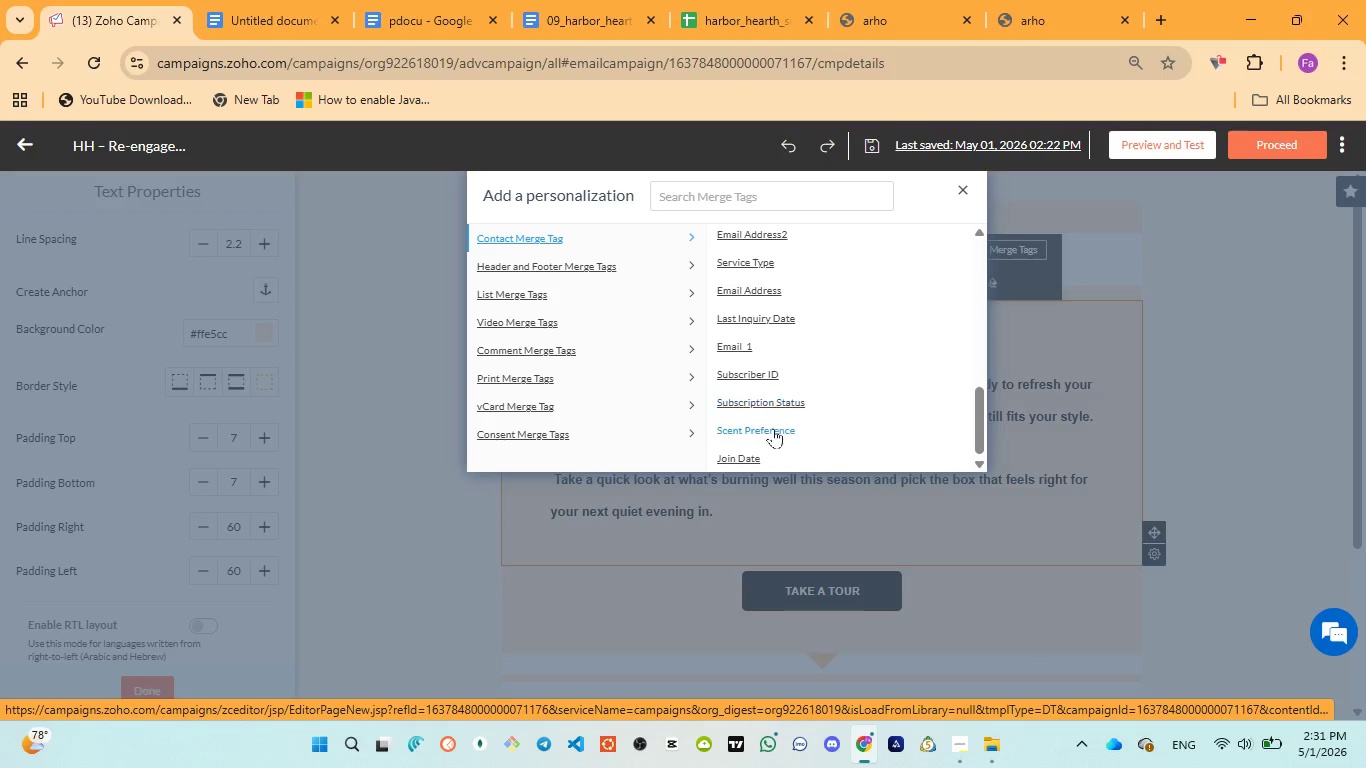 
left_click([772, 428])
 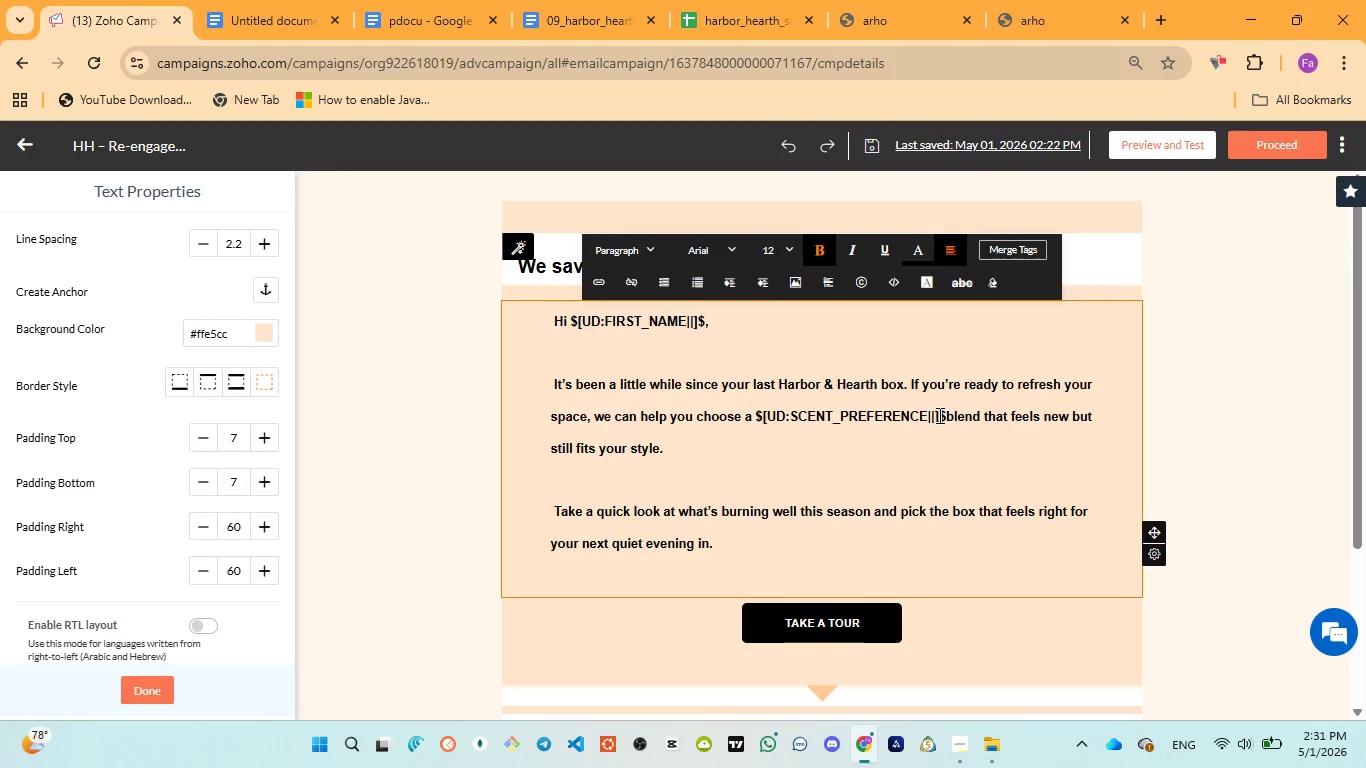 
key(Space)
 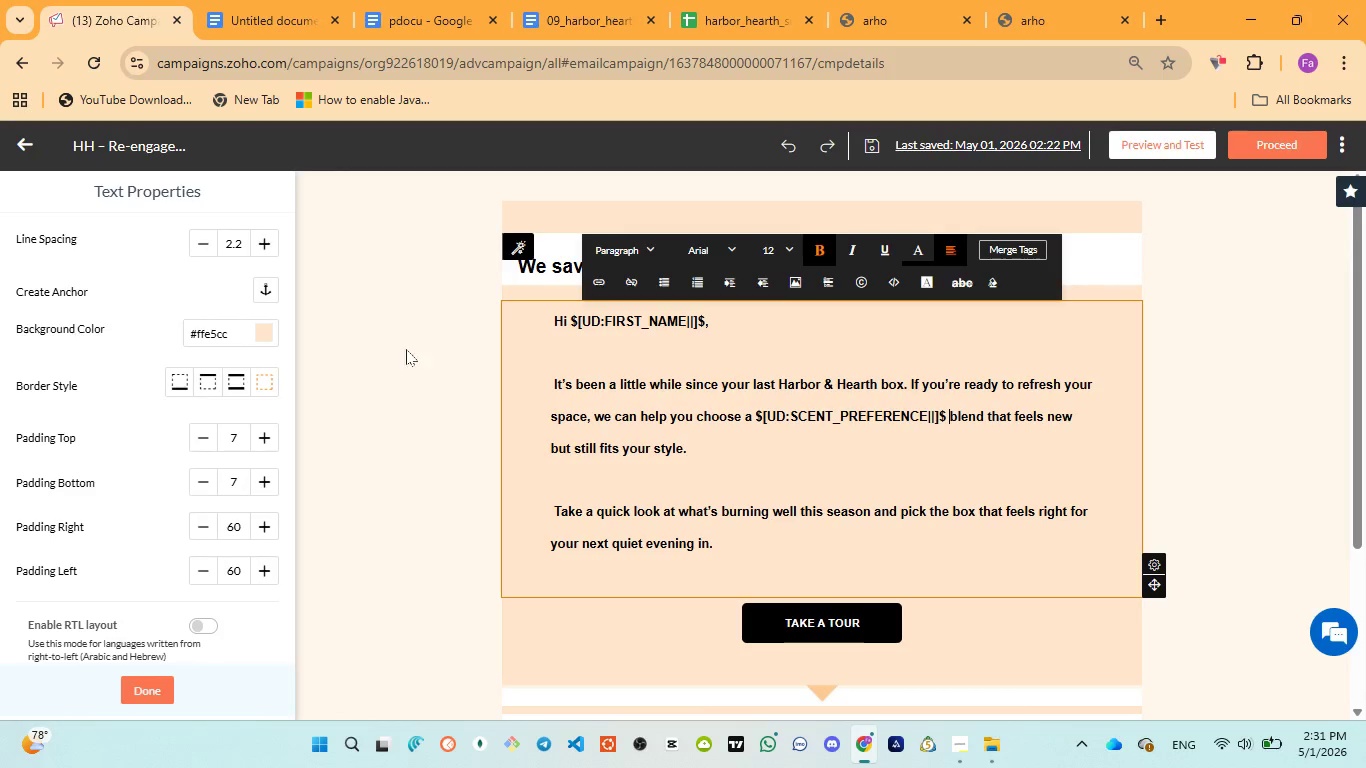 
scroll: coordinate [578, 519], scroll_direction: down, amount: 2.0
 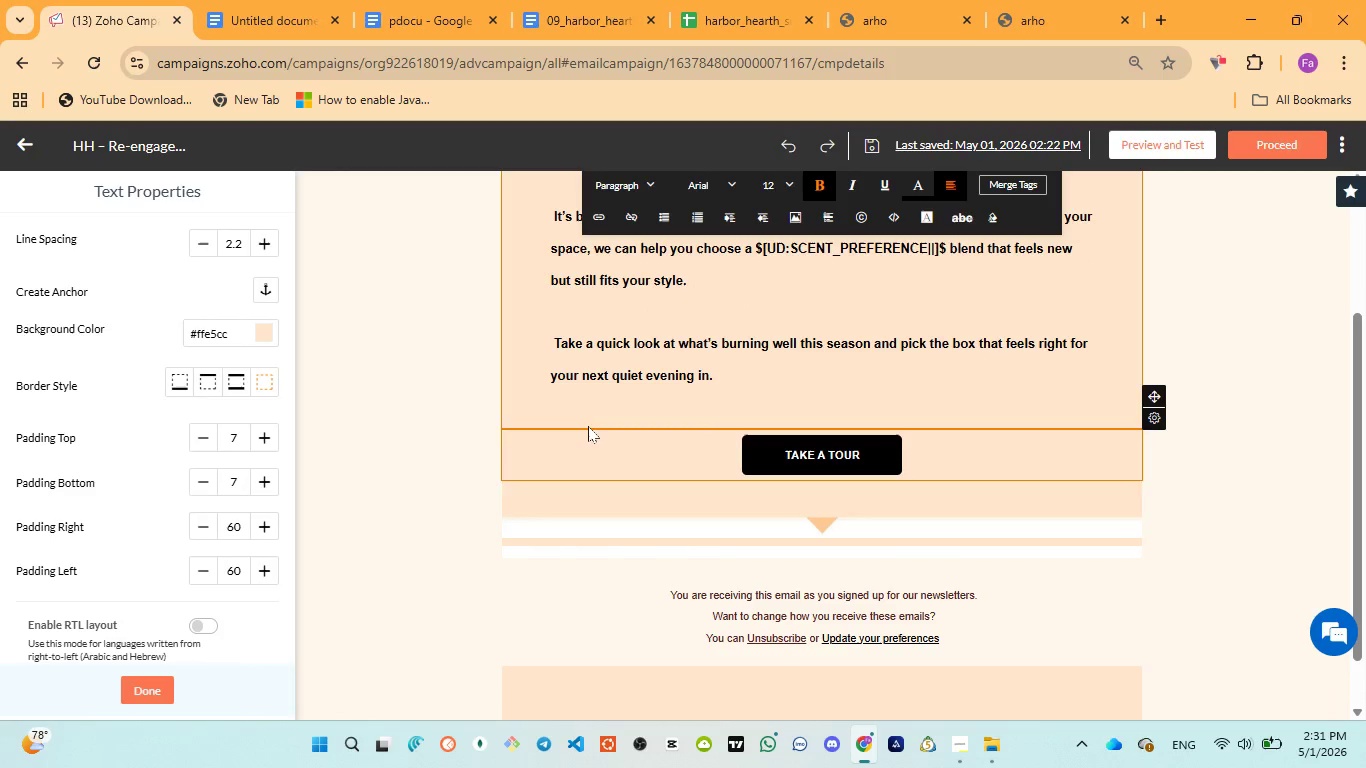 
scroll: coordinate [579, 420], scroll_direction: up, amount: 3.0
 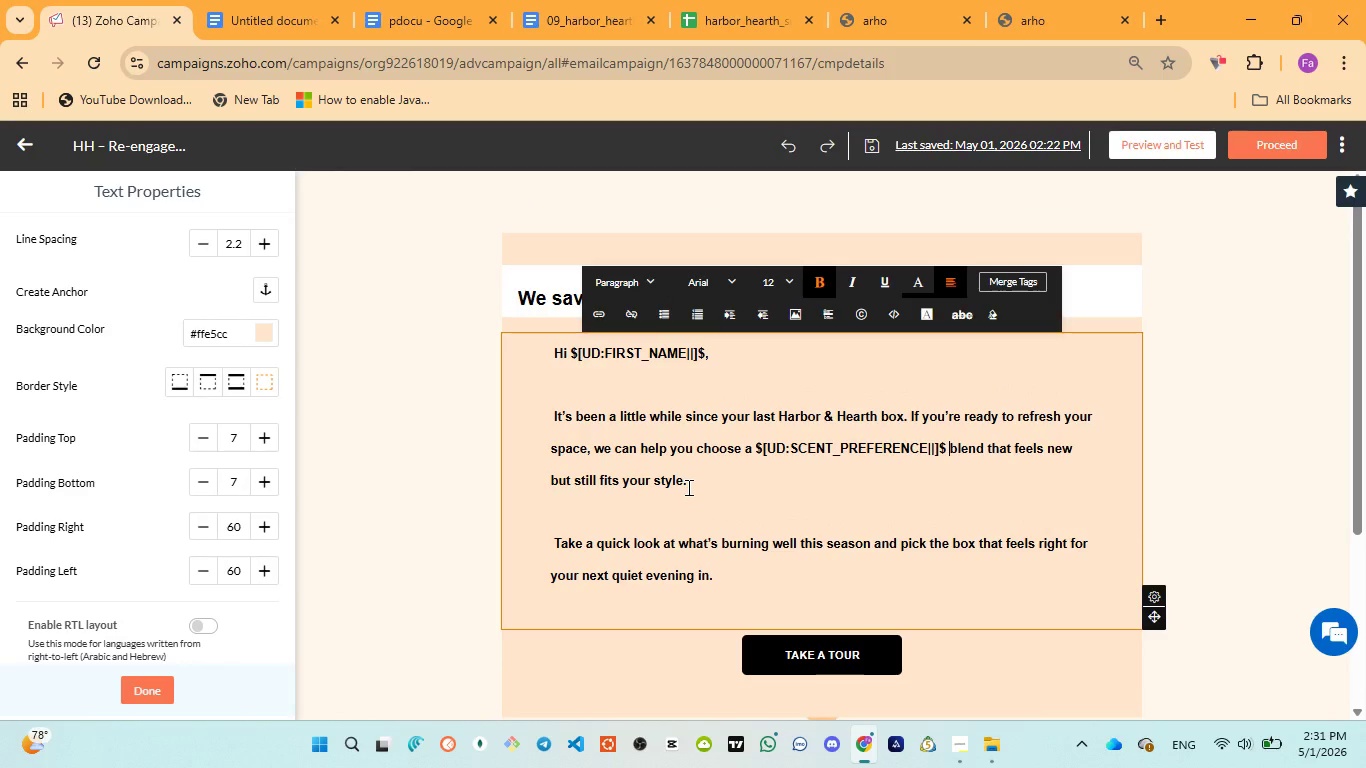 
left_click([688, 487])
 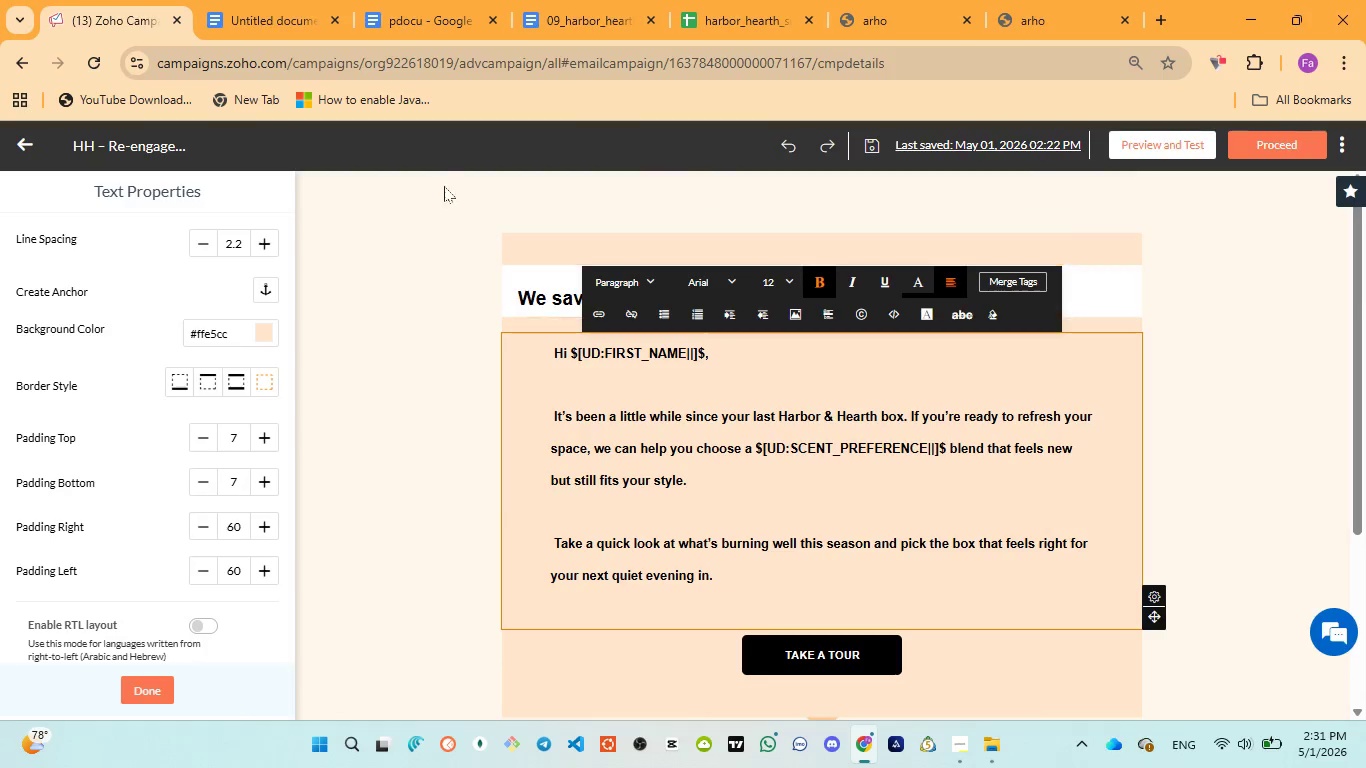 
left_click([395, 21])
 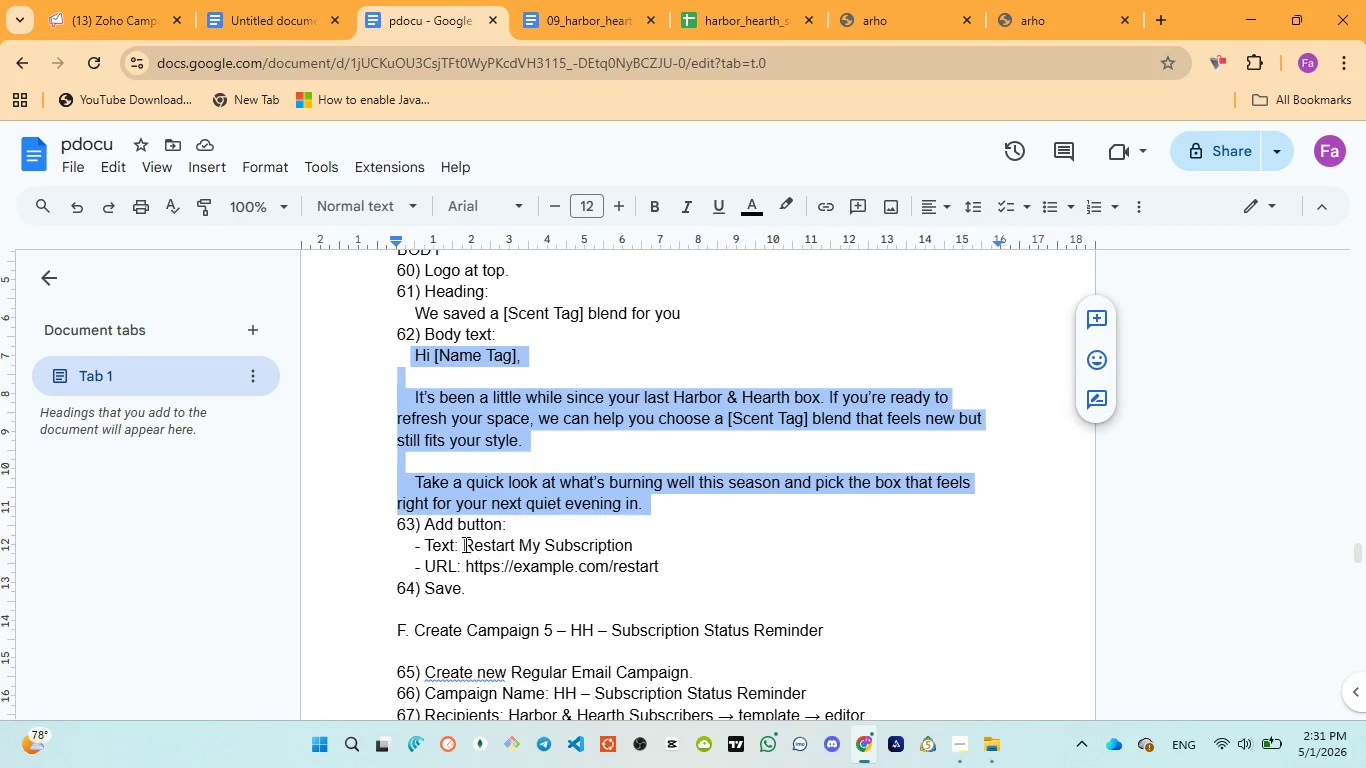 
left_click_drag(start_coordinate=[465, 544], to_coordinate=[636, 544])
 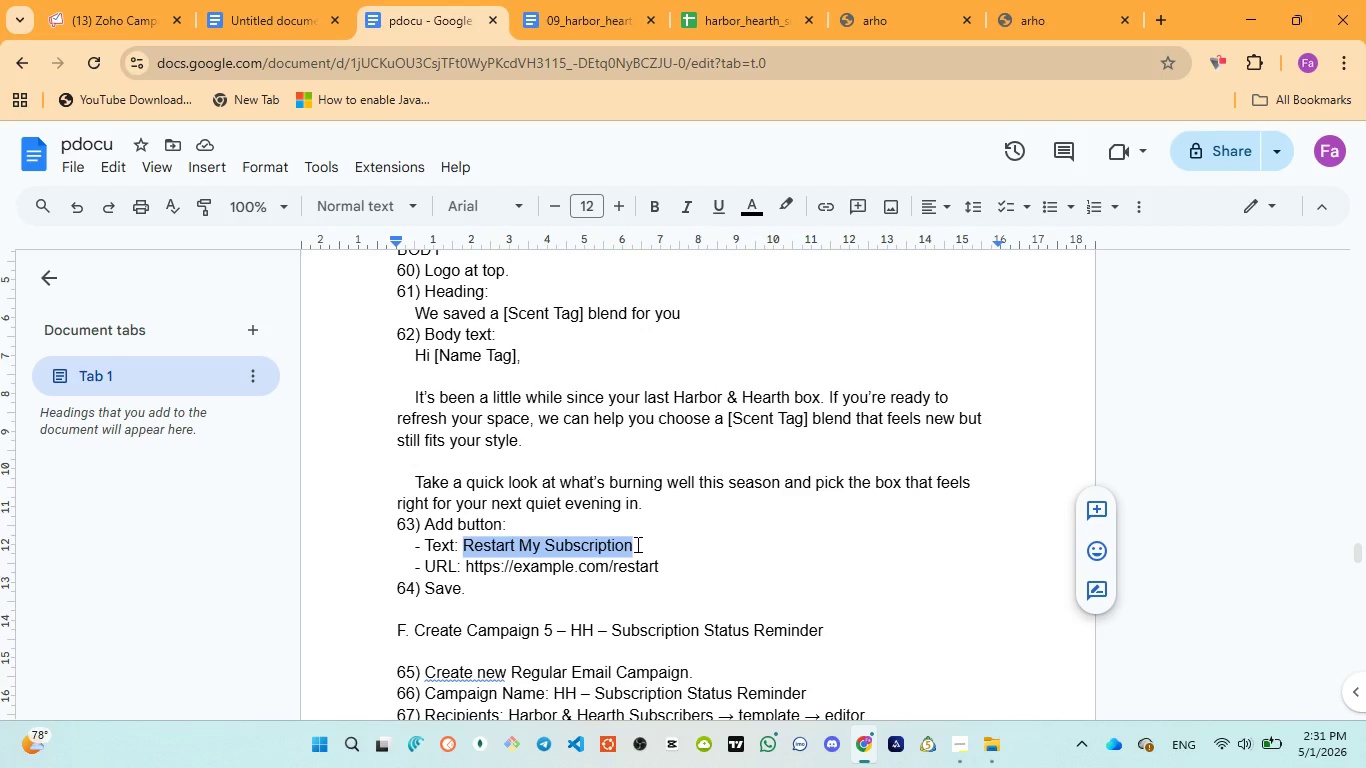 
key(Control+C)
 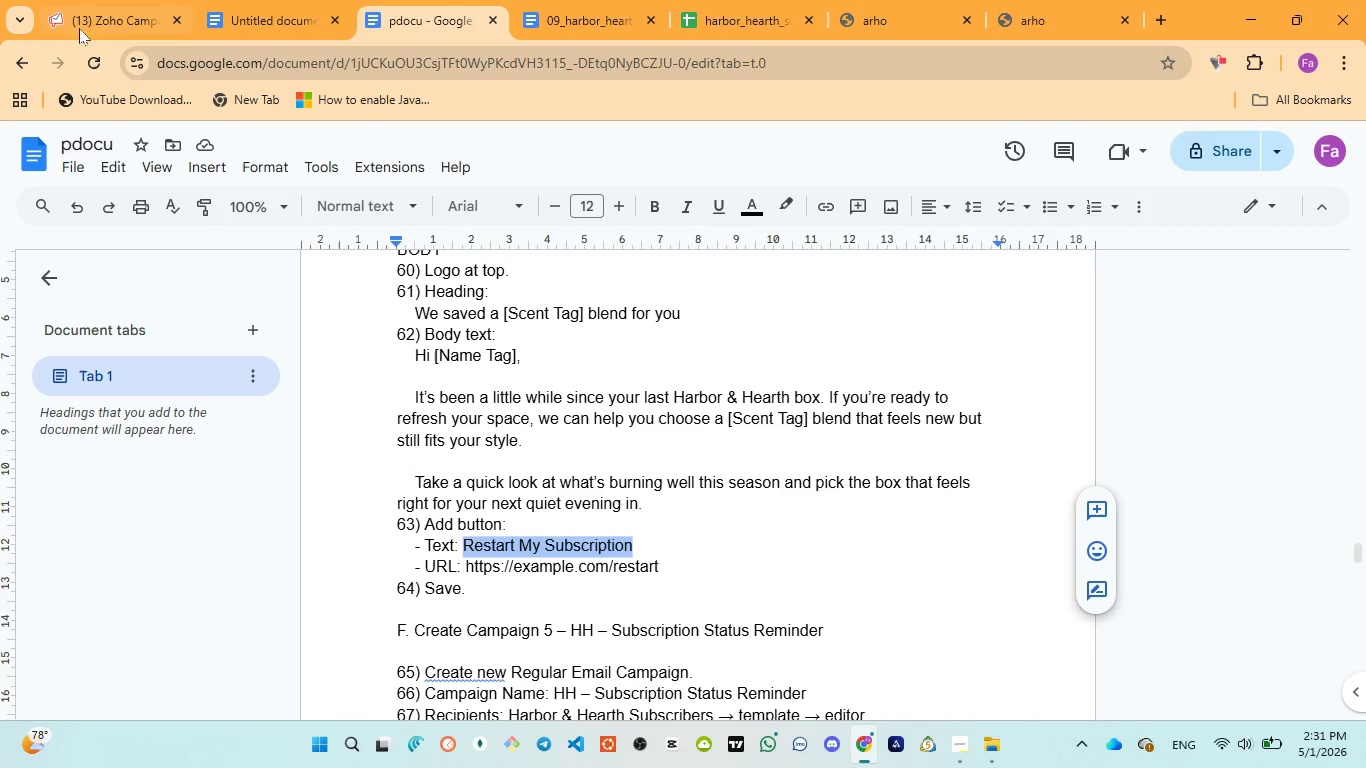 
left_click([93, 8])
 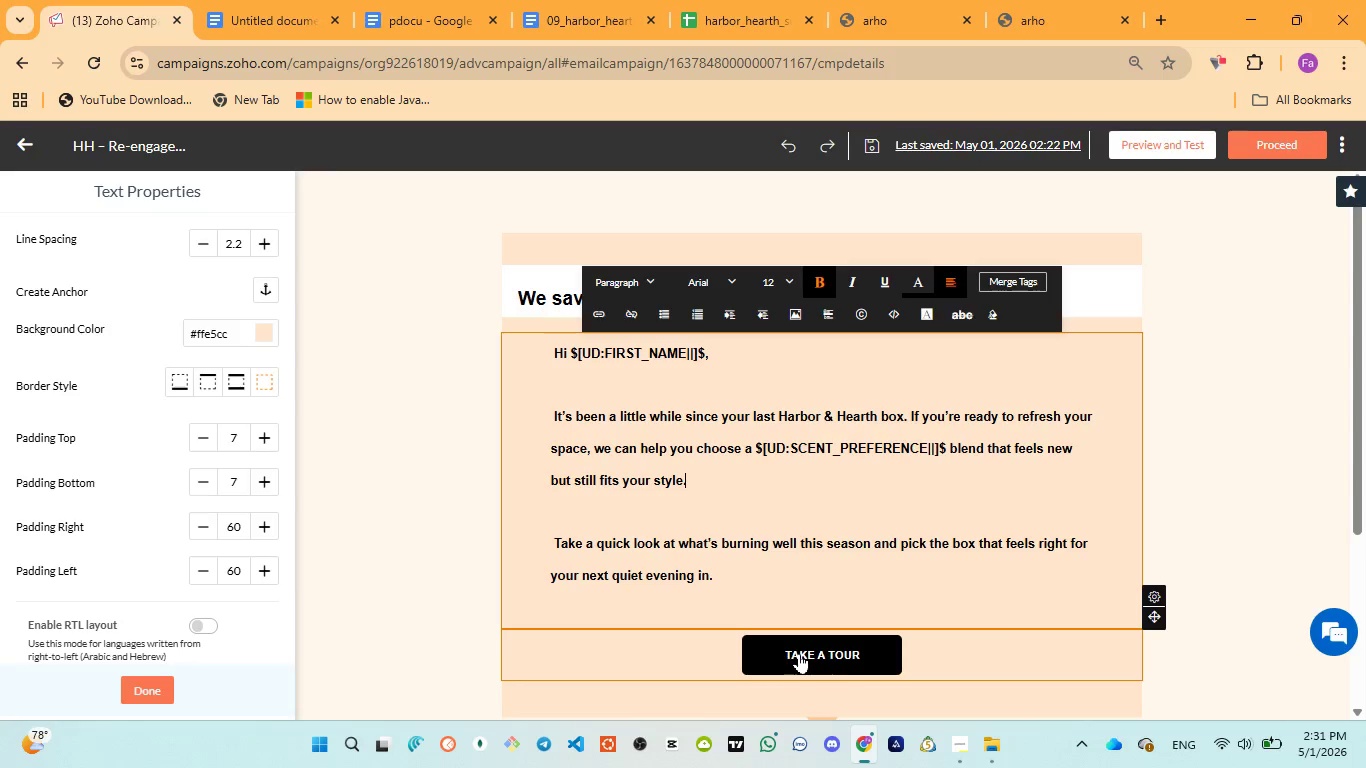 
left_click([800, 653])
 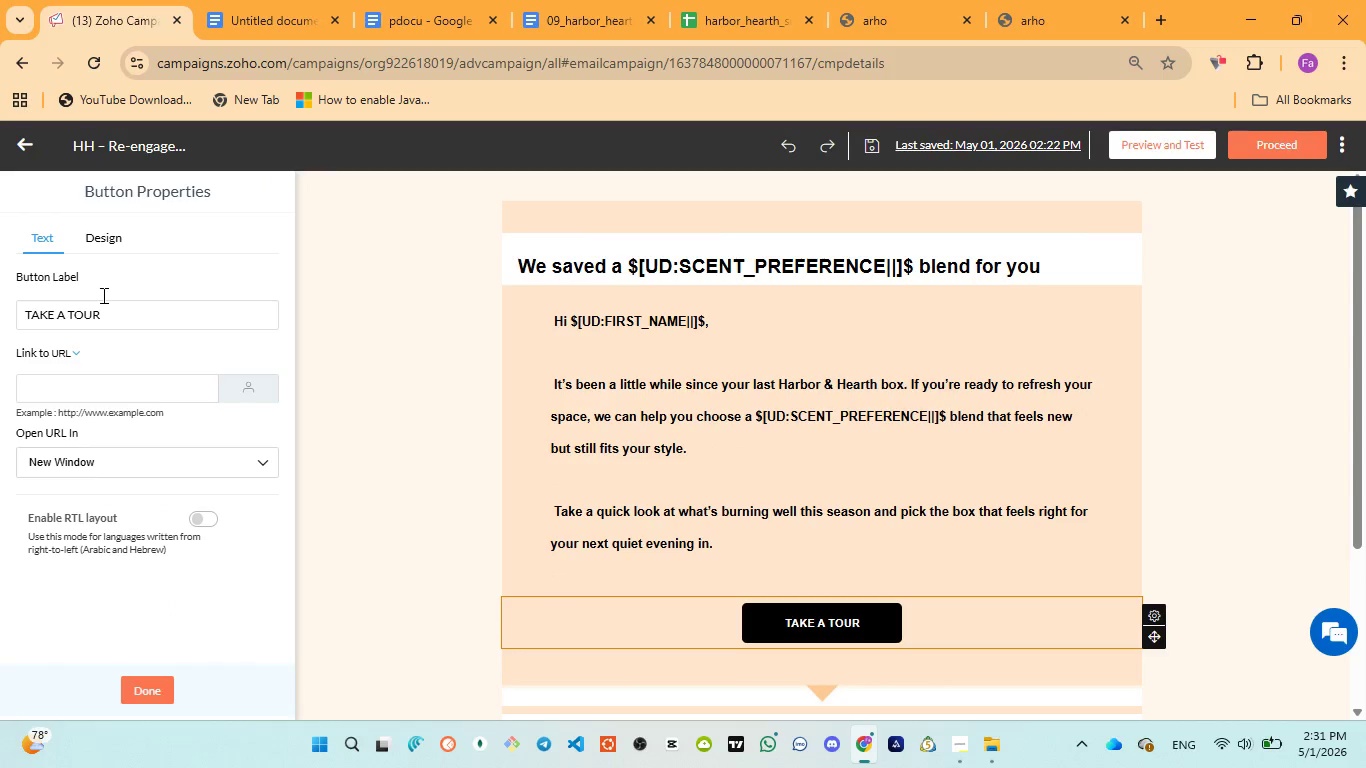 
left_click([99, 317])
 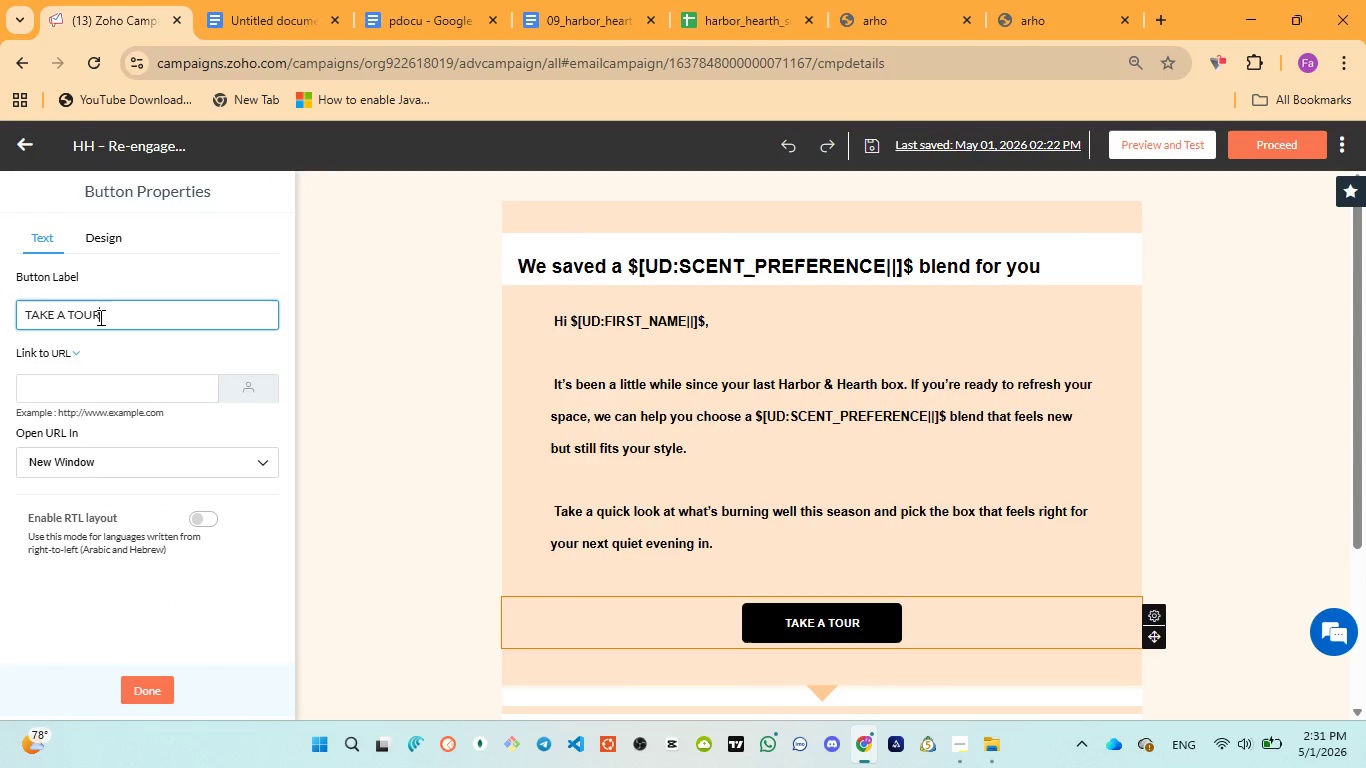 
key(Control+A)
 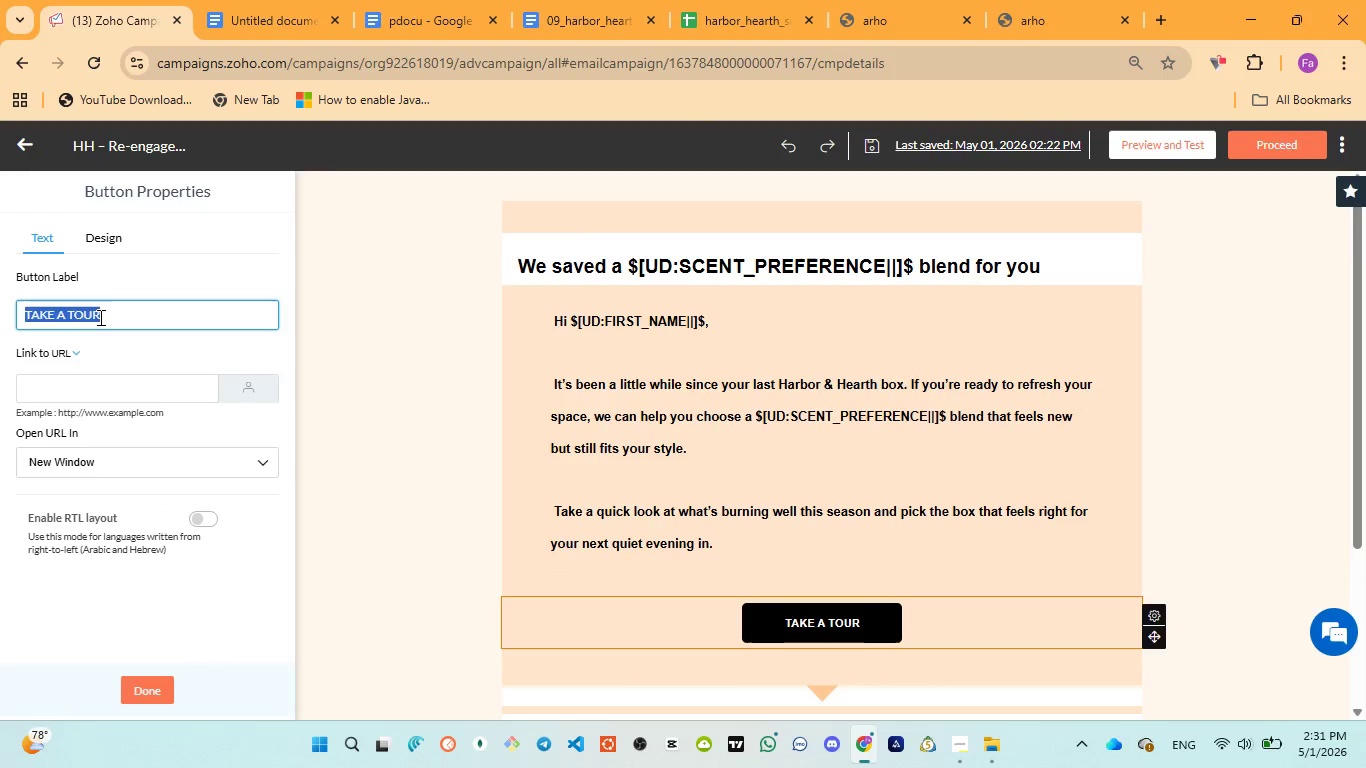 
type(Resy)
key(Backspace)
type(tart My Subscription)
 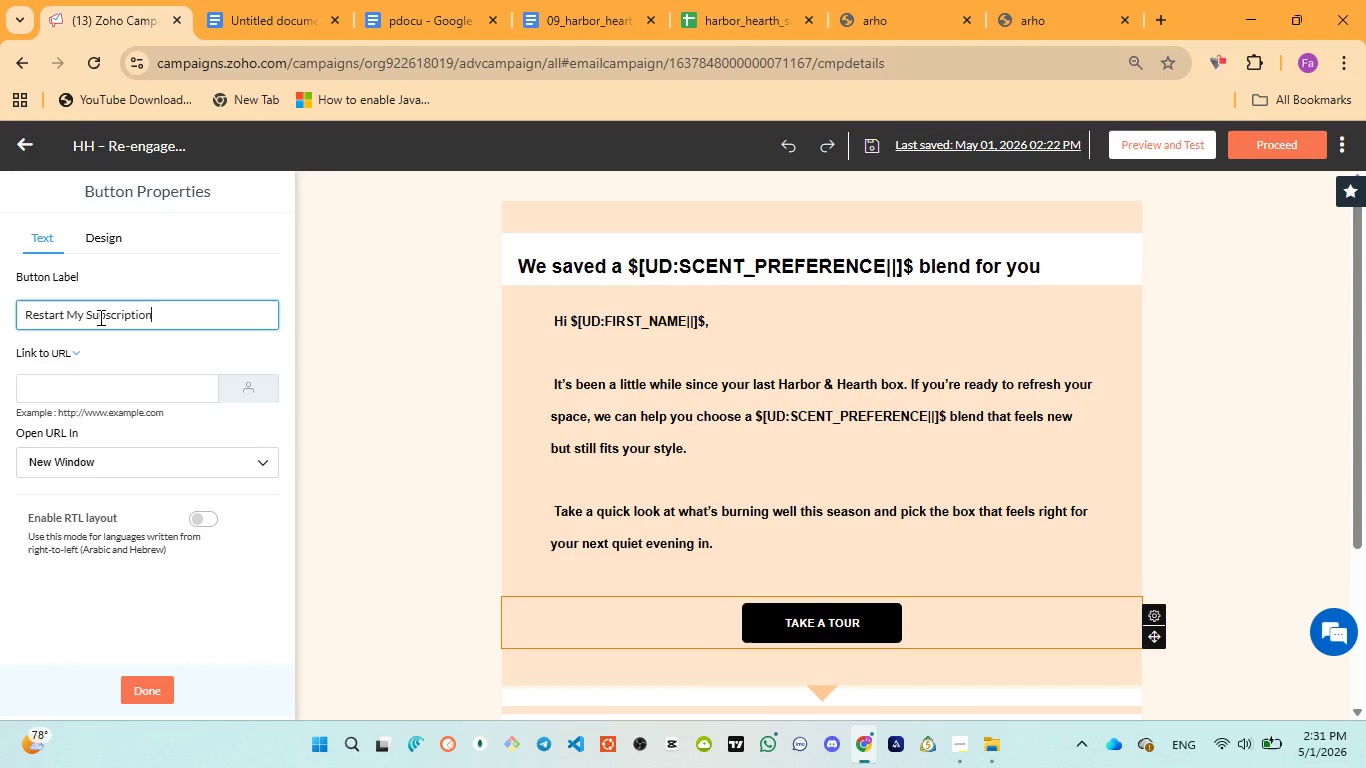 
key(Control+A)
 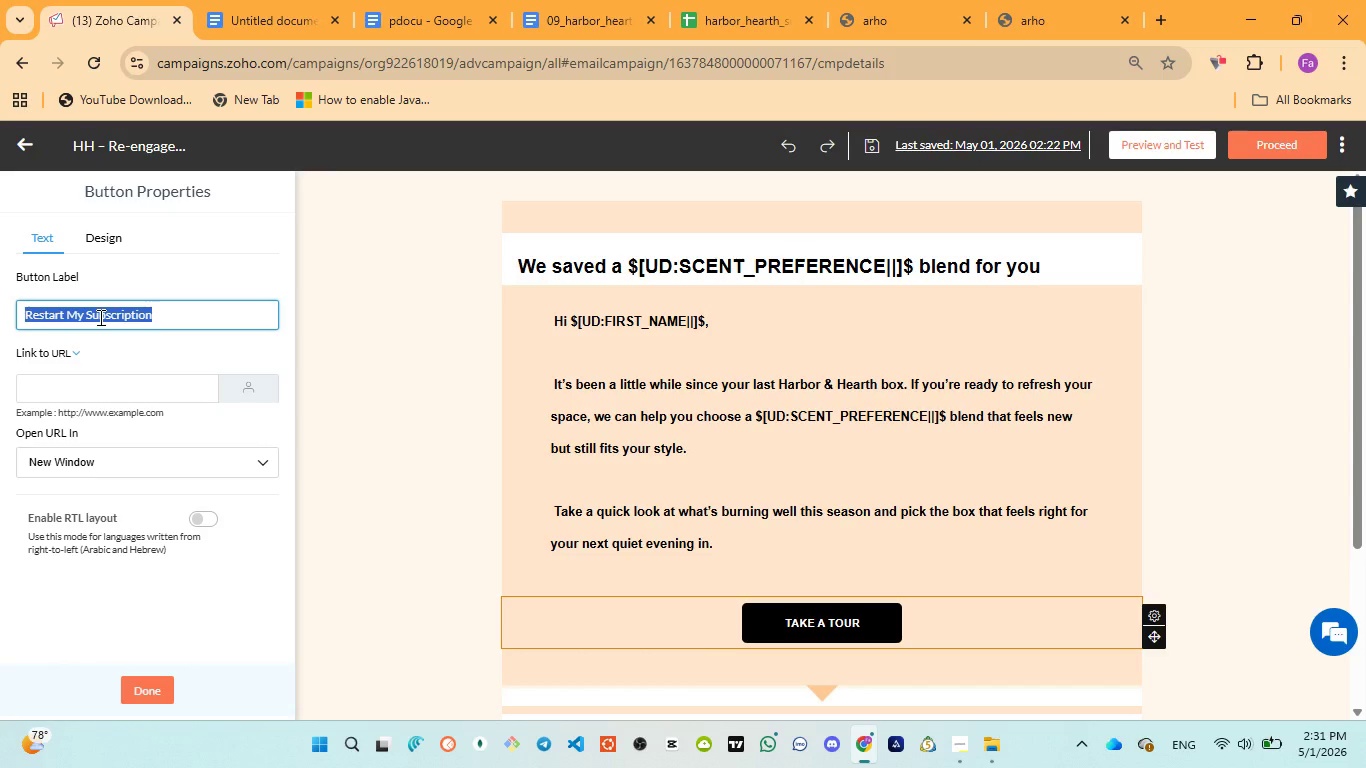 
key(Control+ControlLeft)
 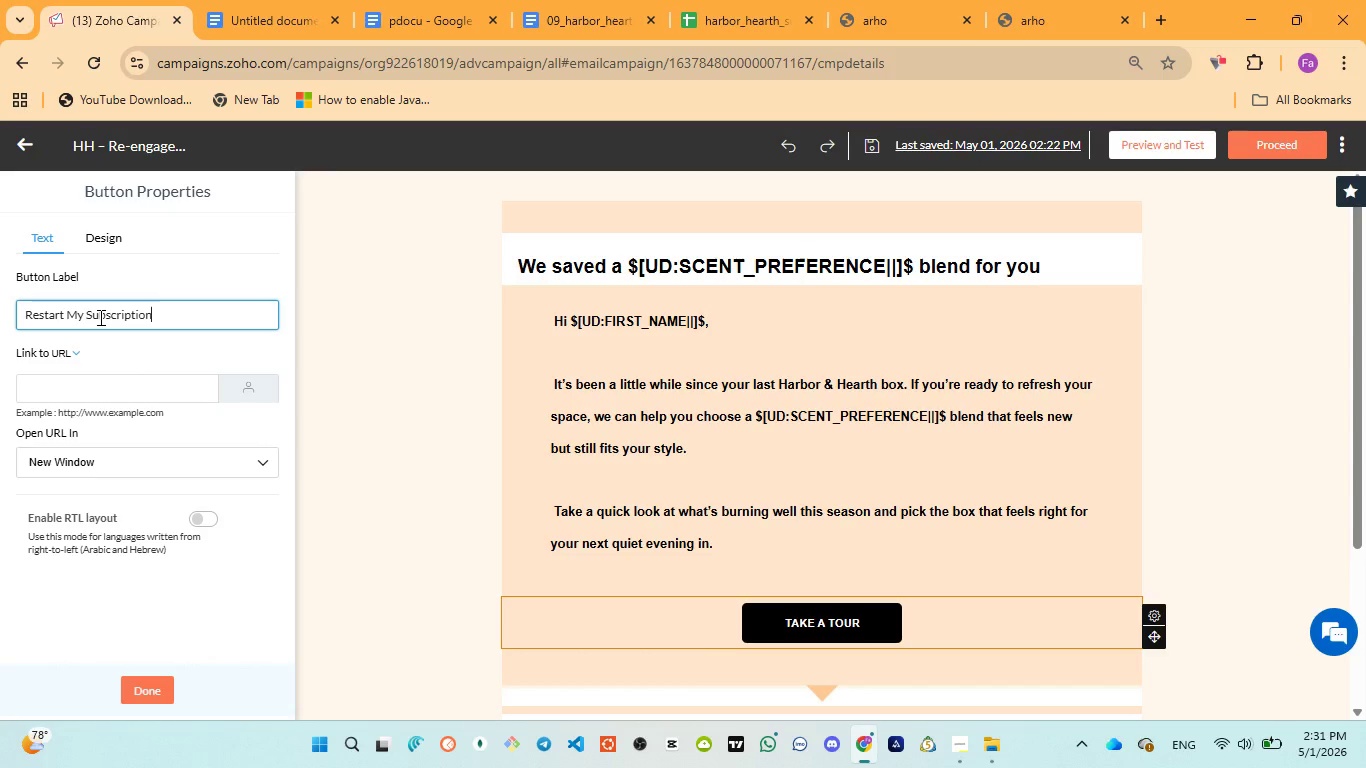 
key(Control+V)
 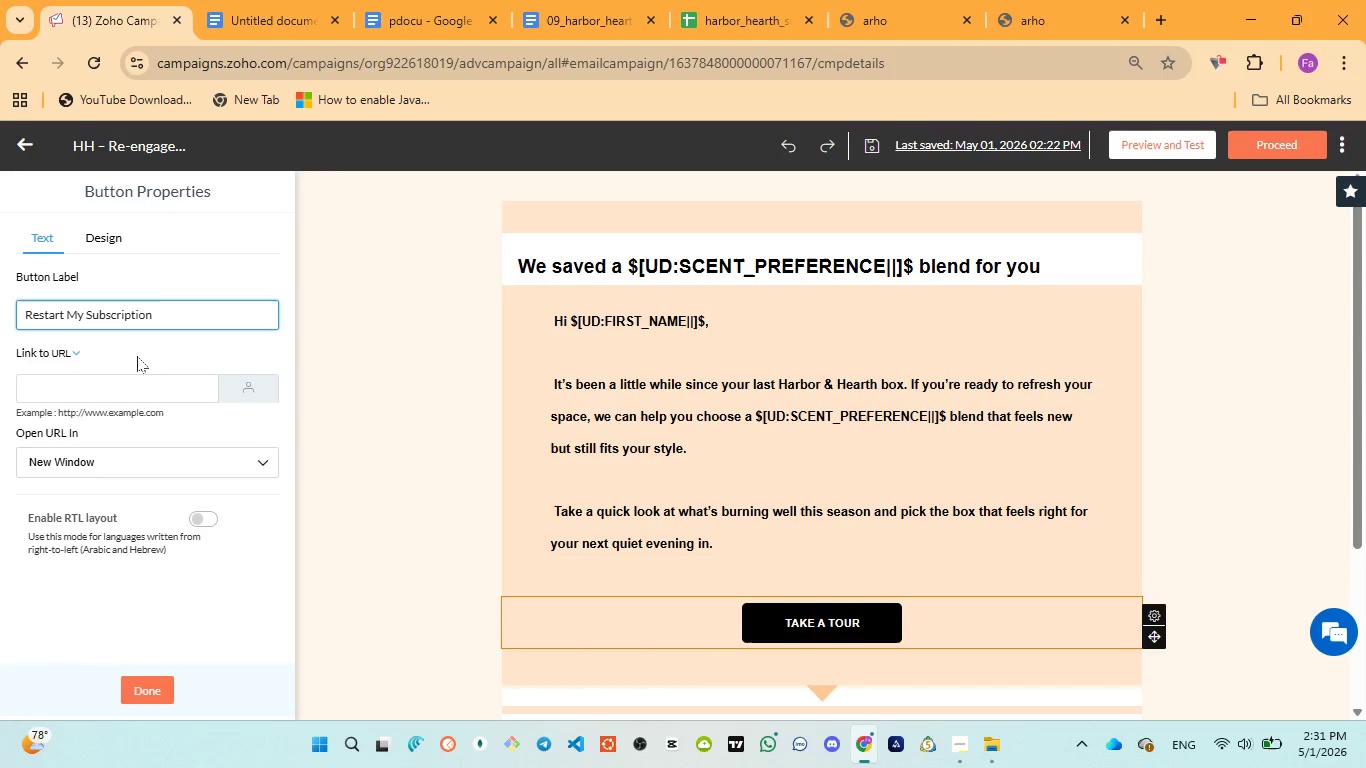 
left_click([133, 385])
 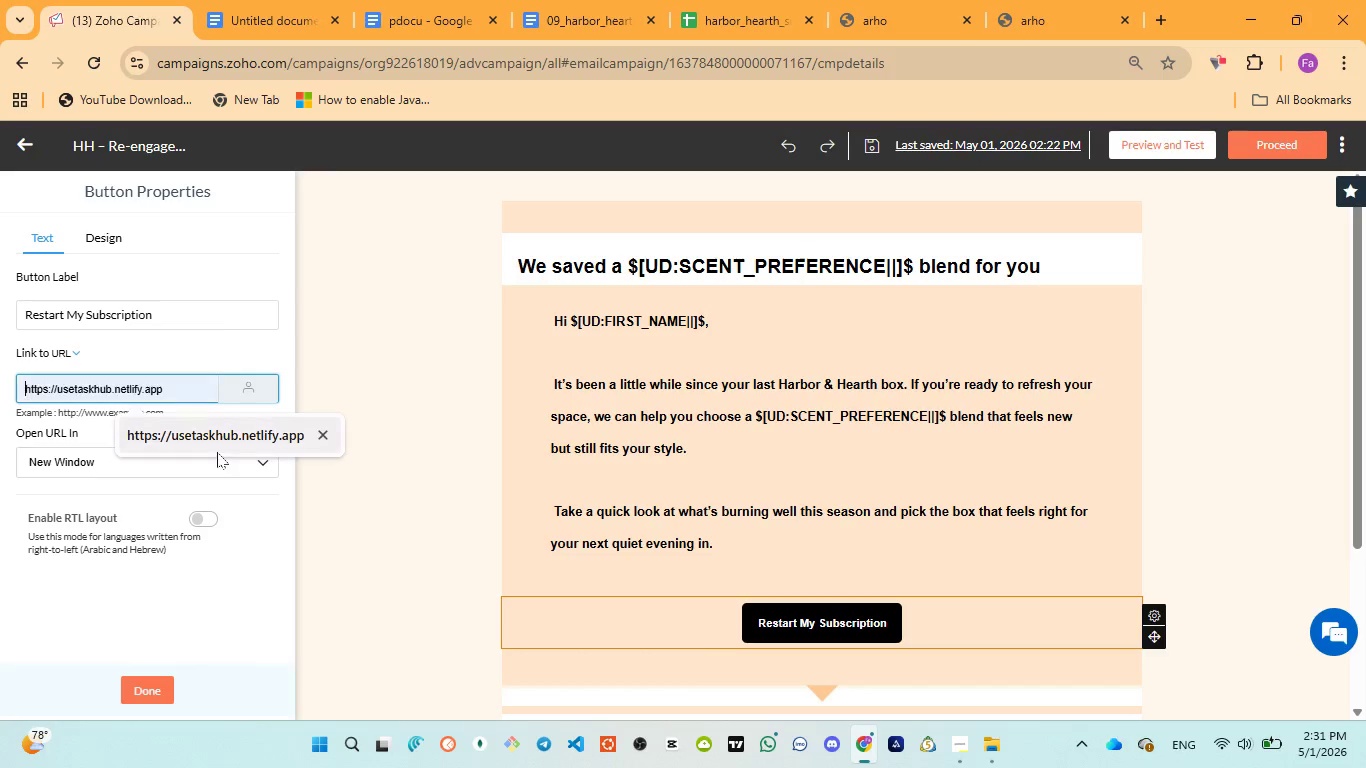 
left_click([209, 448])
 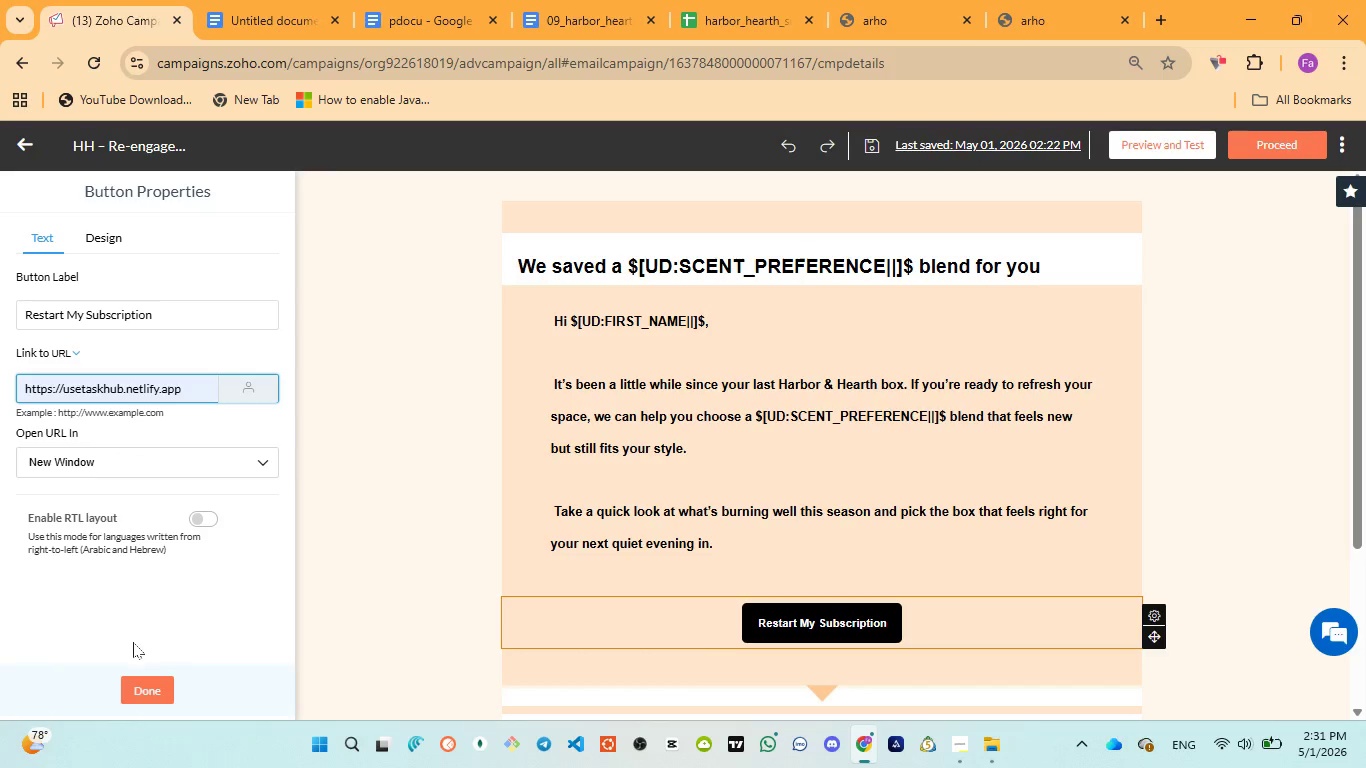 
left_click([159, 690])
 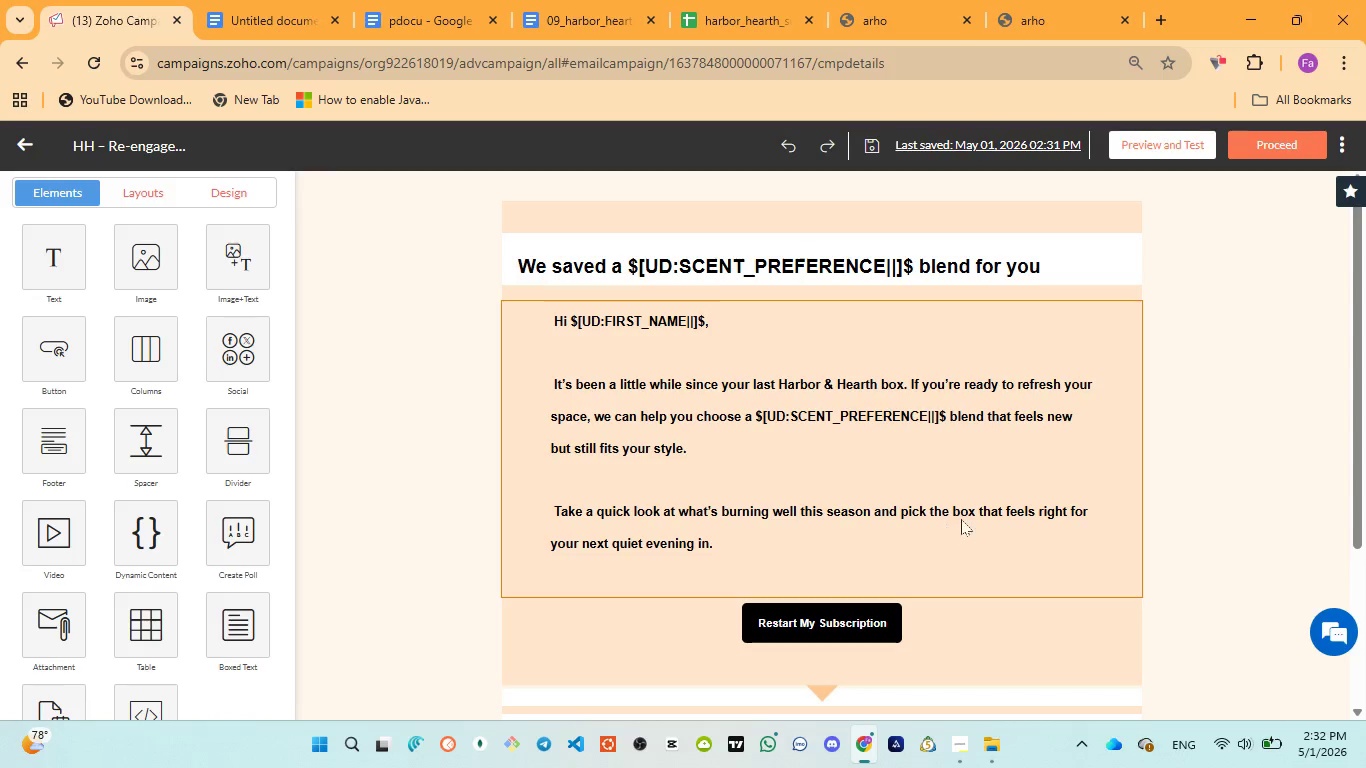 
wait(29.97)
 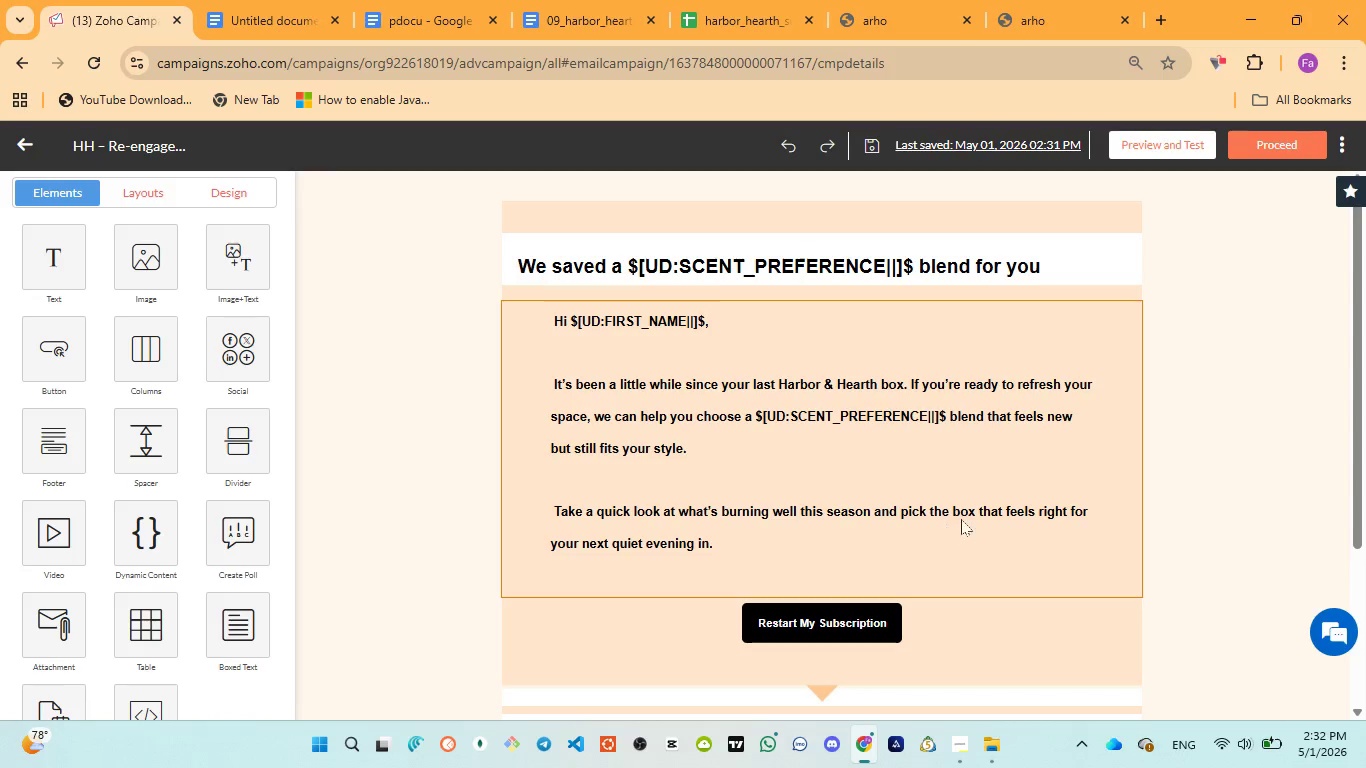 
left_click([617, 268])
 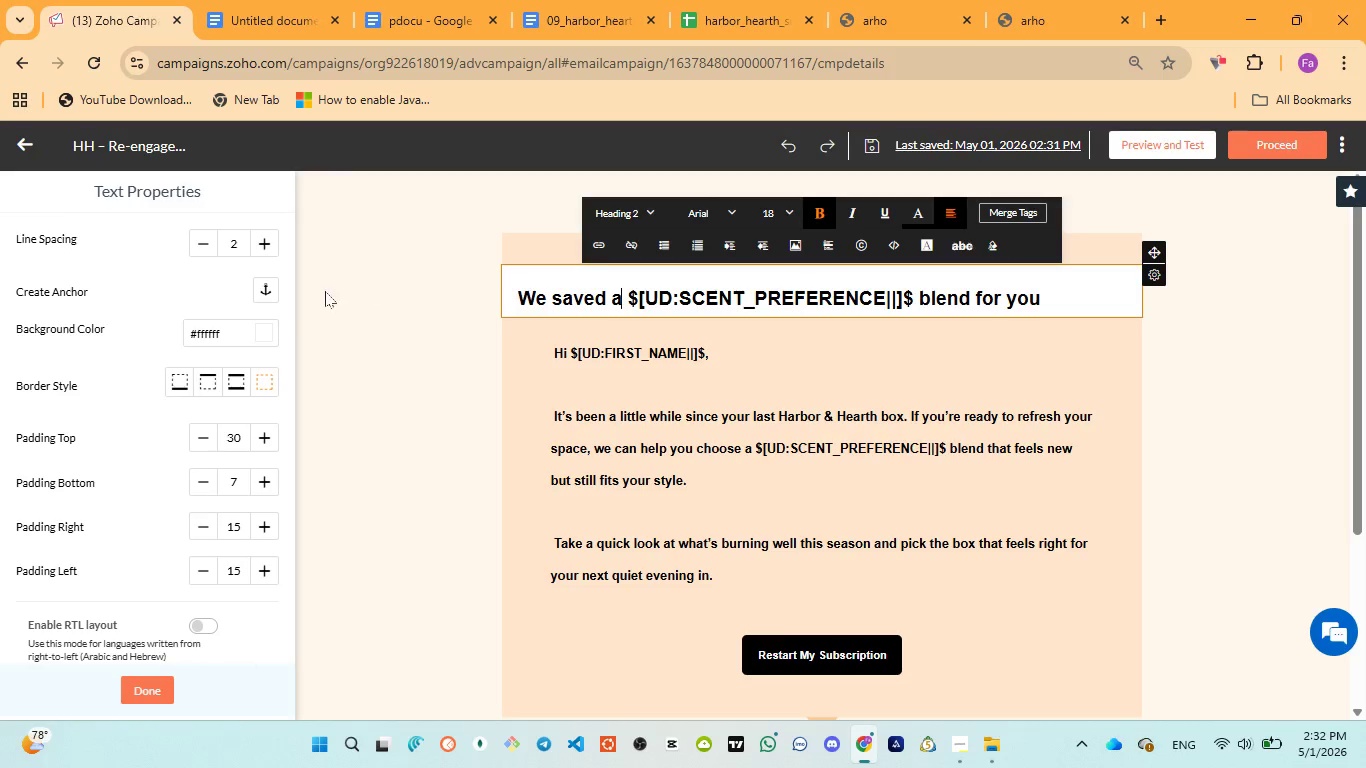 
left_click([268, 326])
 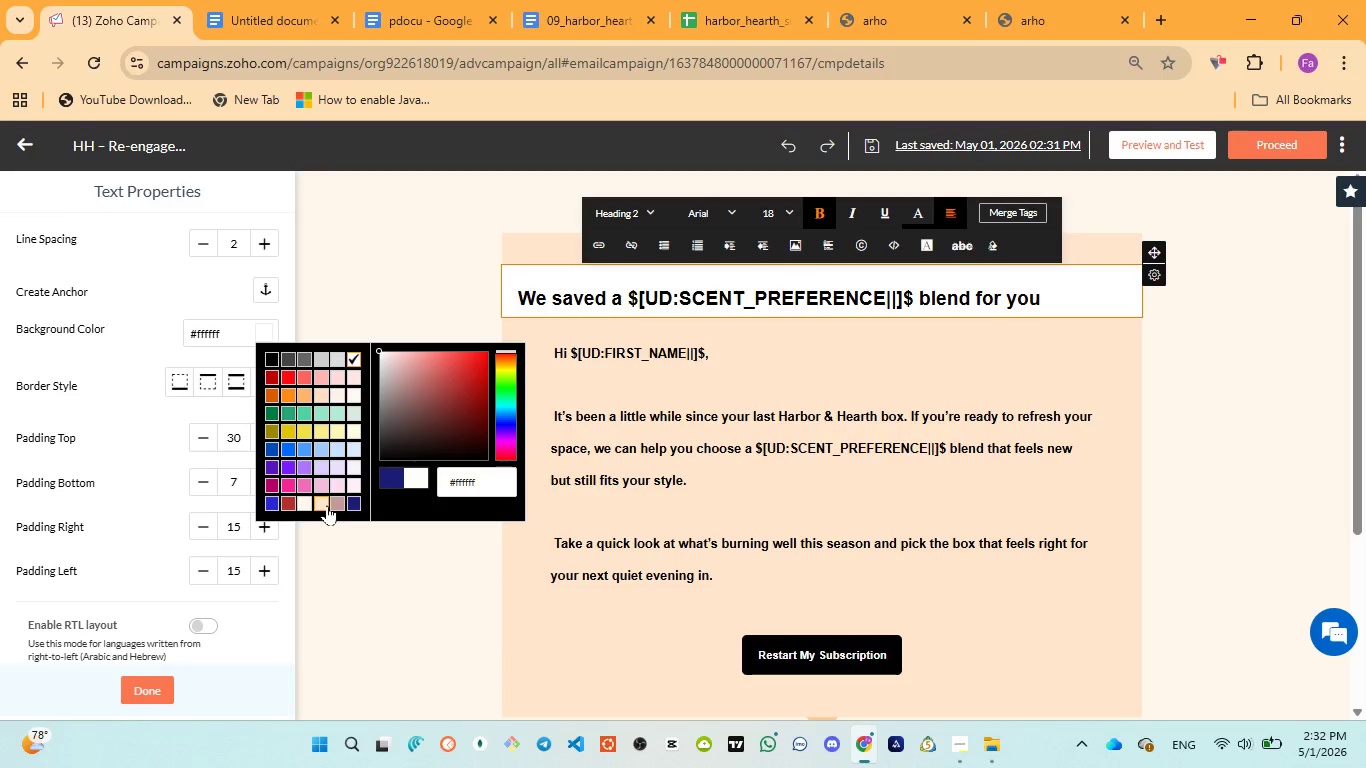 
left_click([317, 503])
 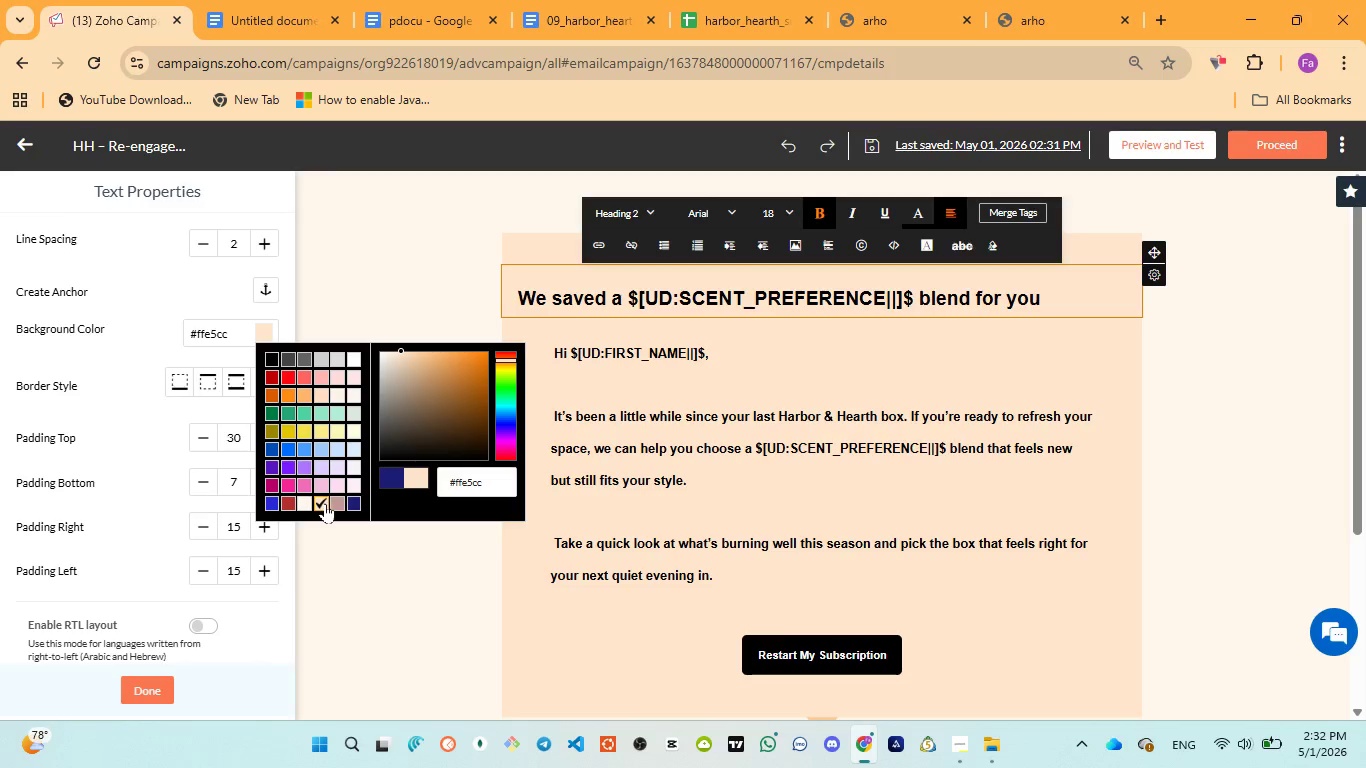 
left_click([336, 503])
 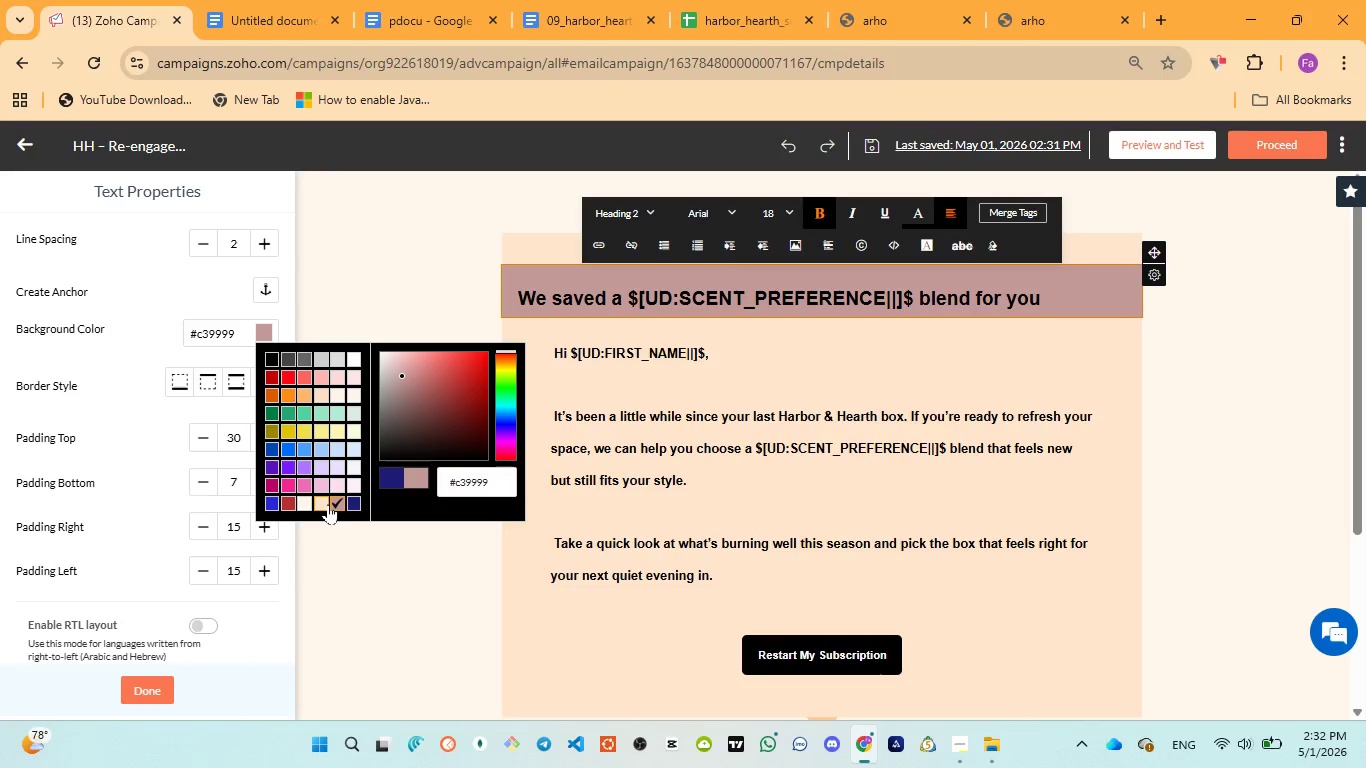 
left_click([324, 506])
 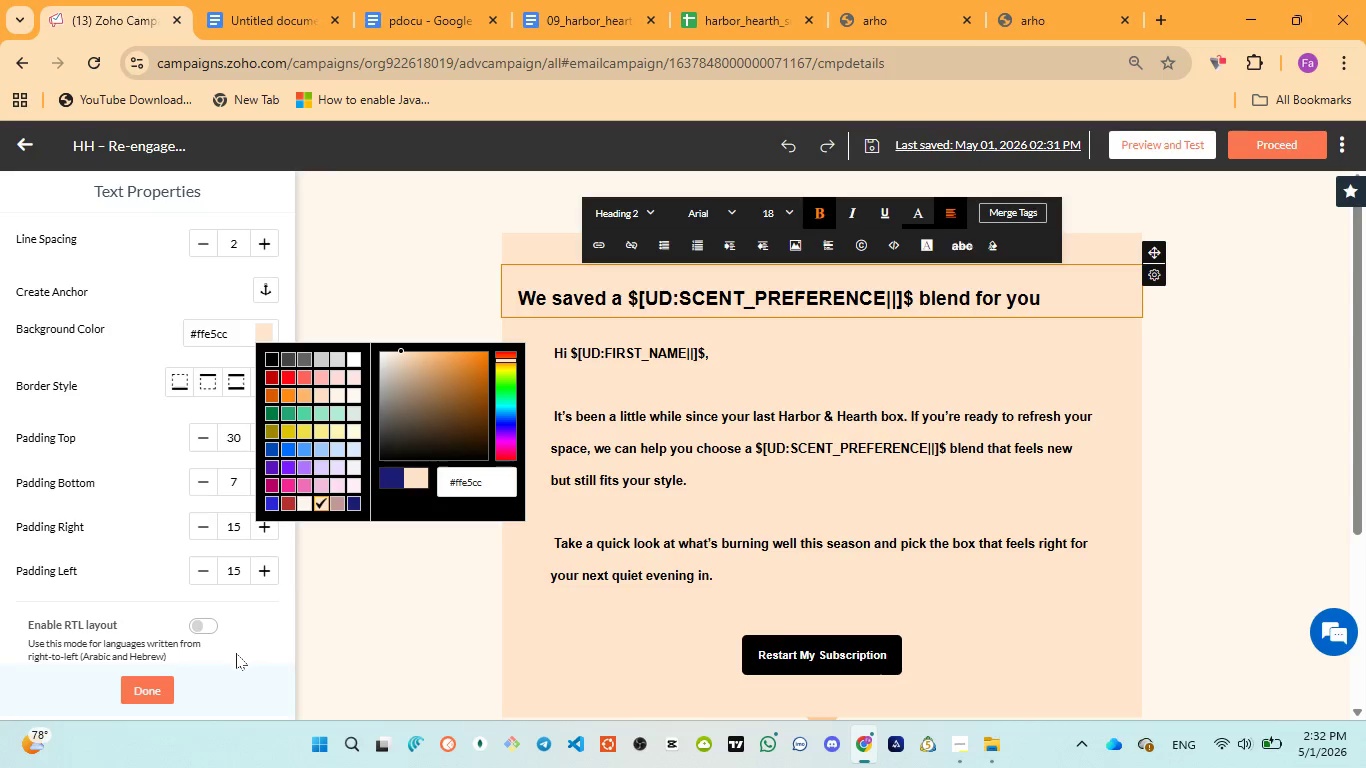 
left_click([253, 629])
 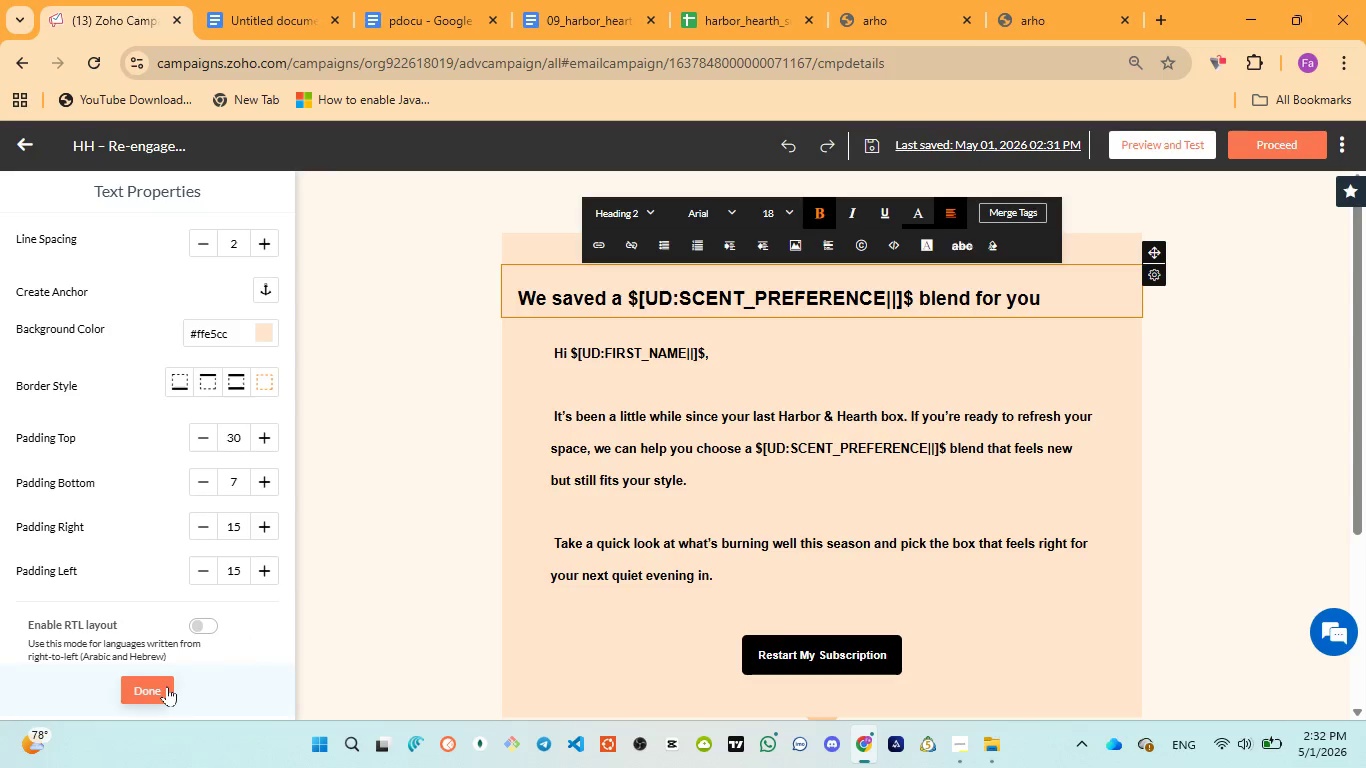 
left_click([166, 686])
 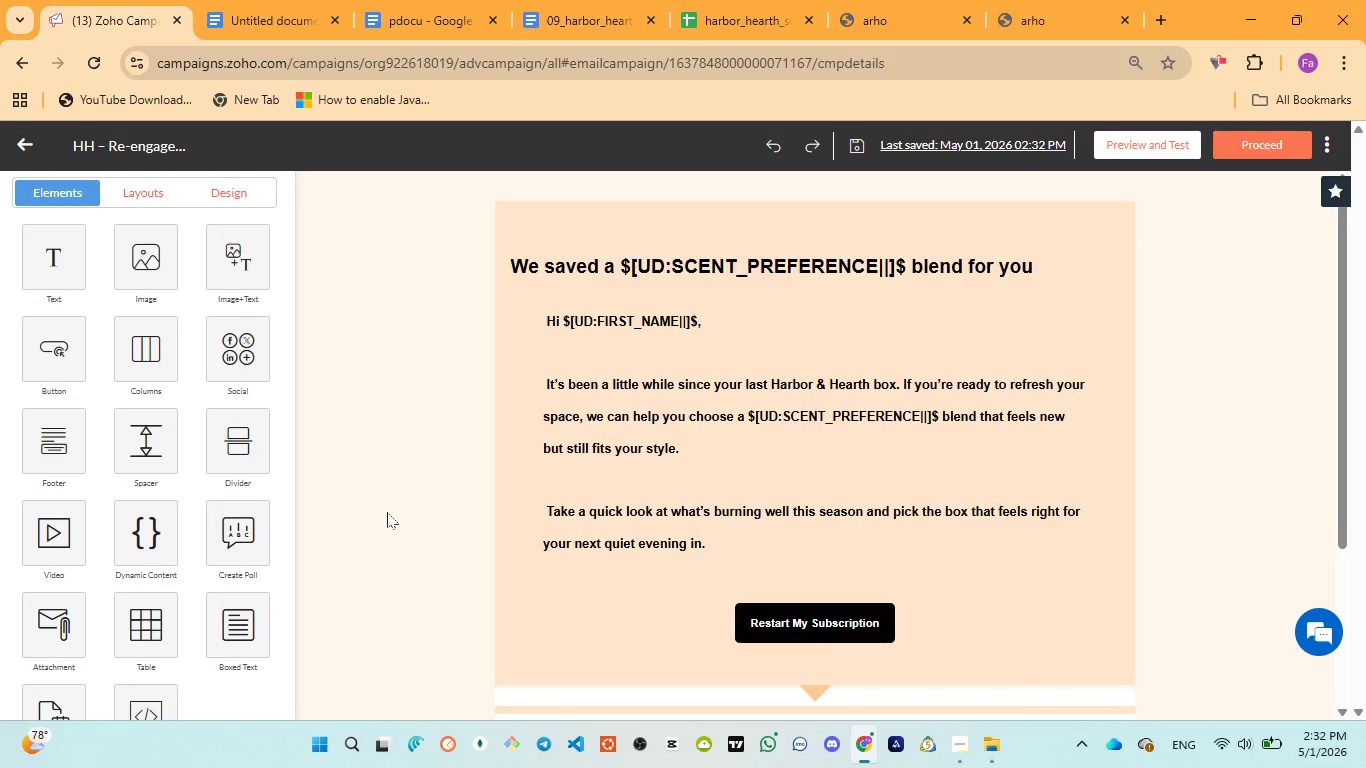 
wait(12.03)
 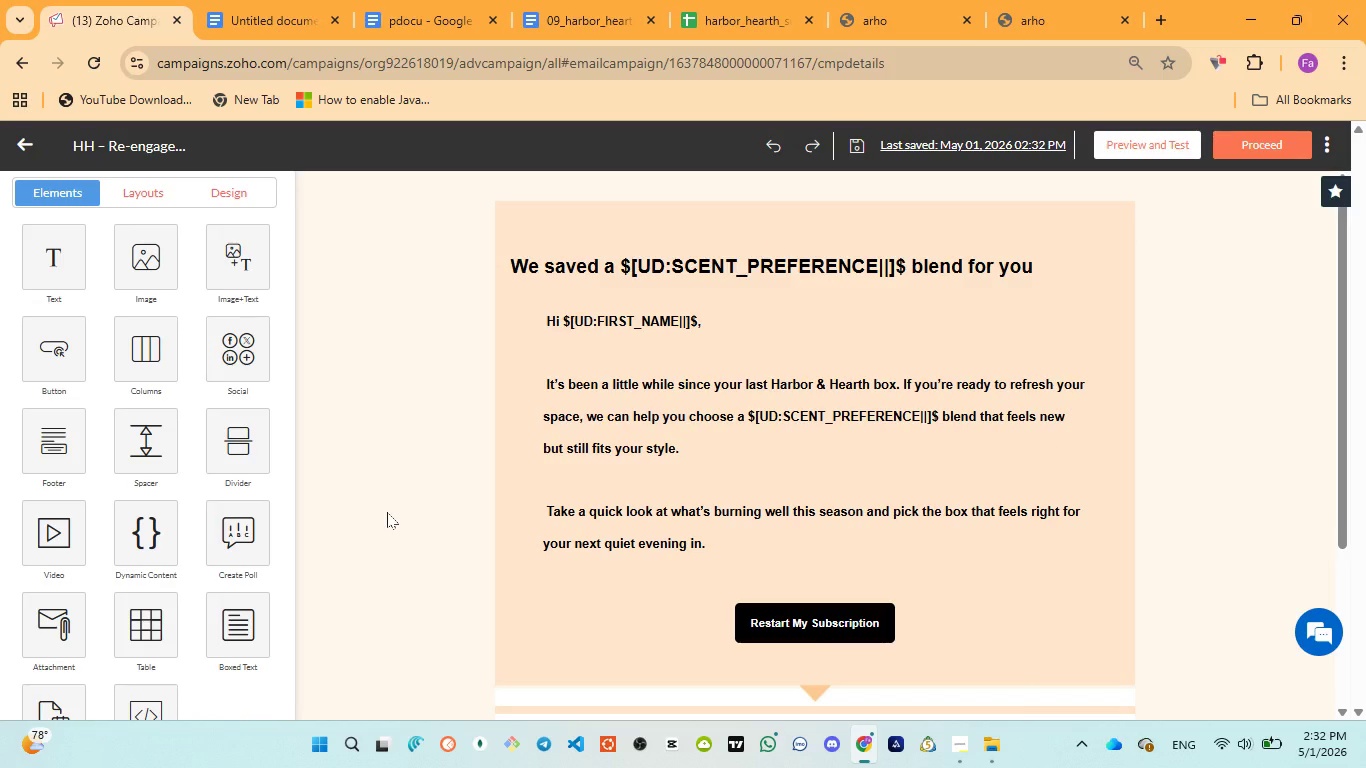 
left_click([567, 262])
 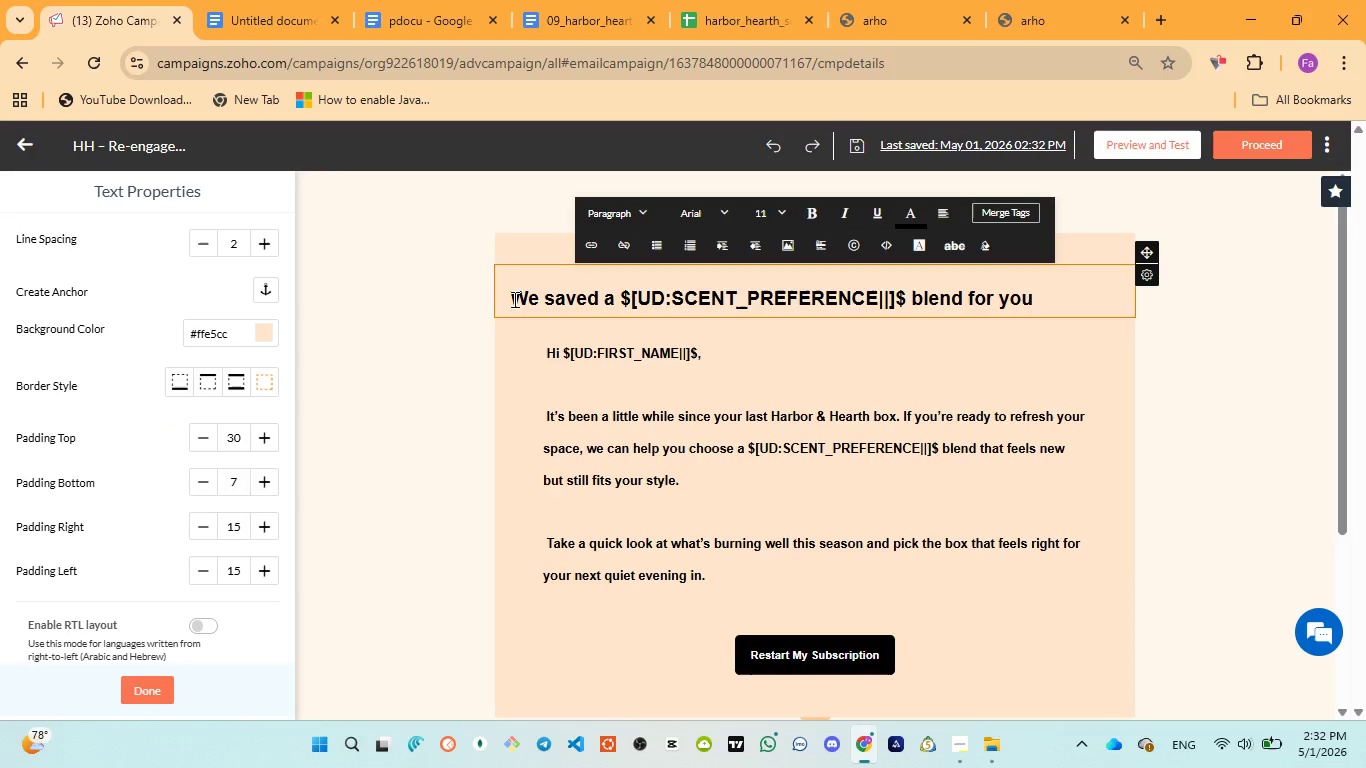 
left_click([515, 299])
 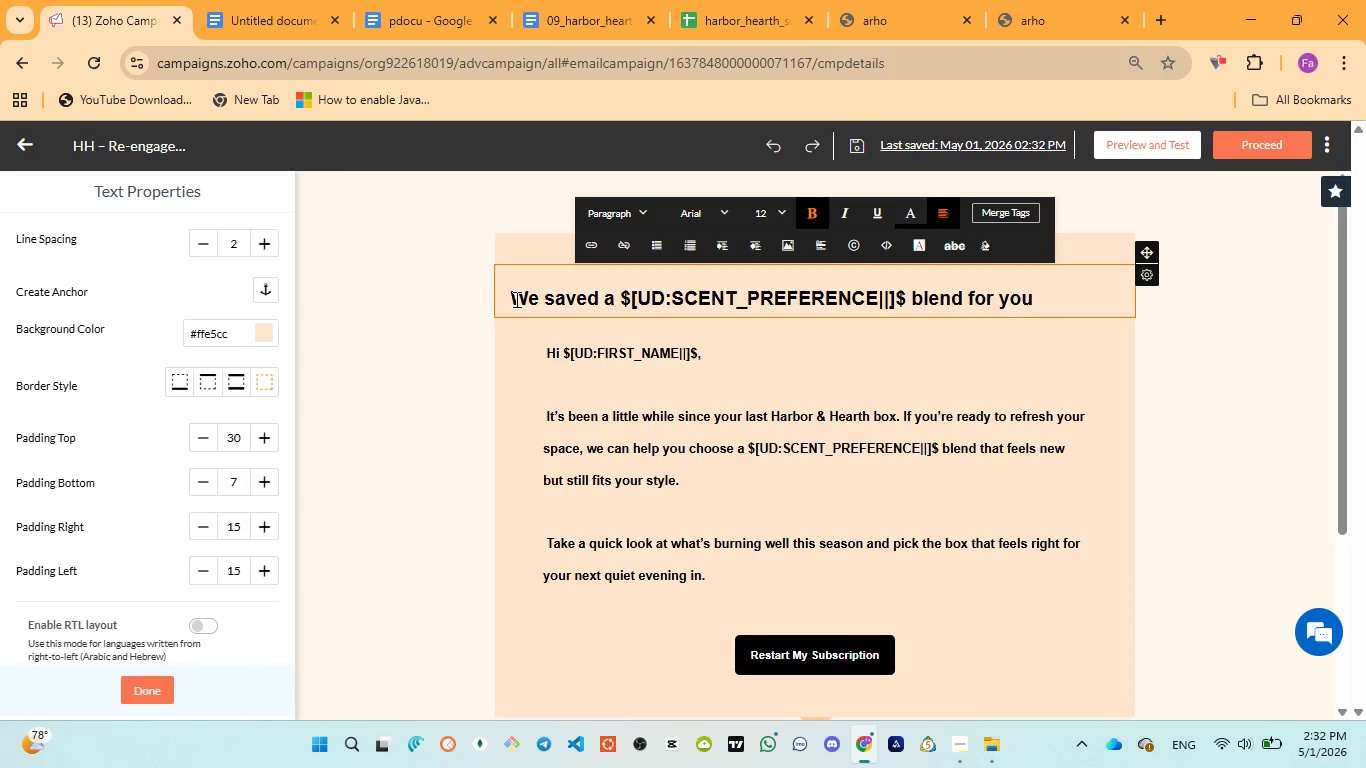 
key(Space)
 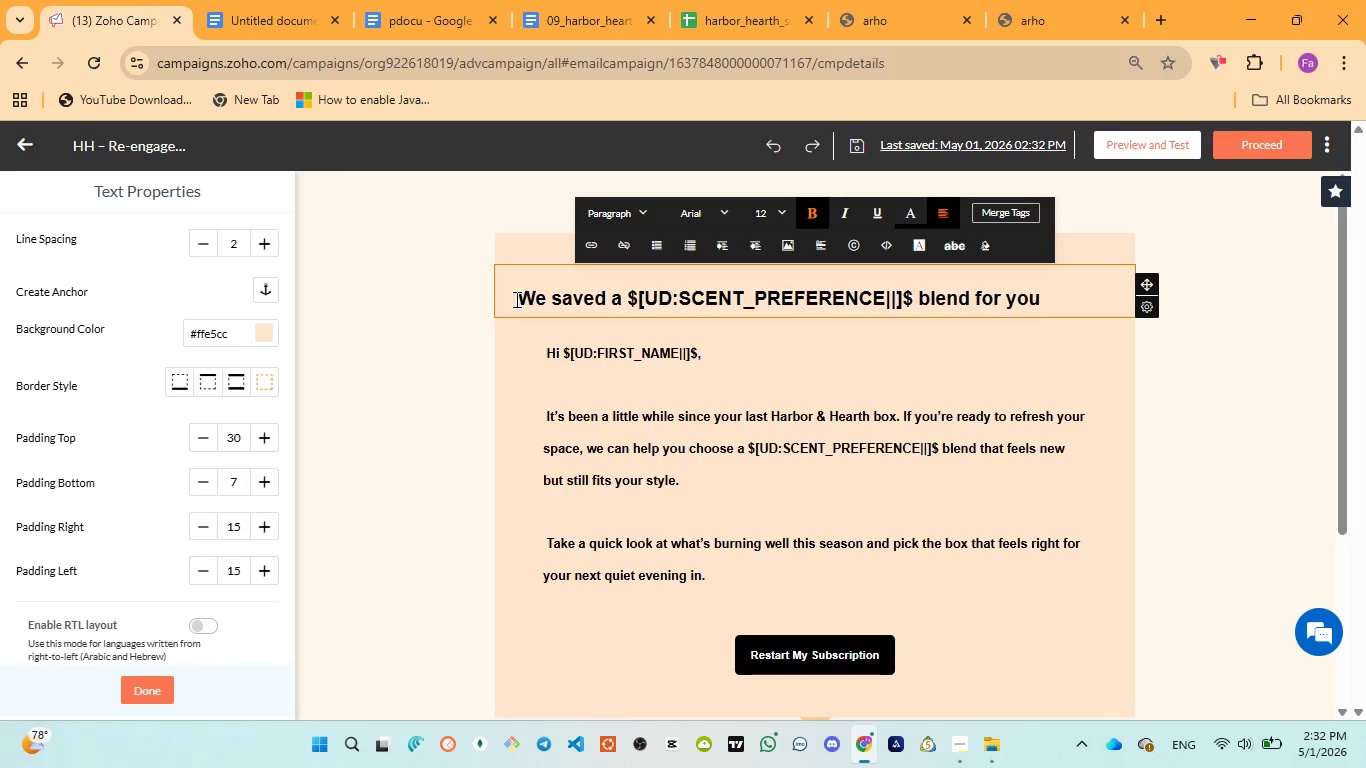 
key(Space)
 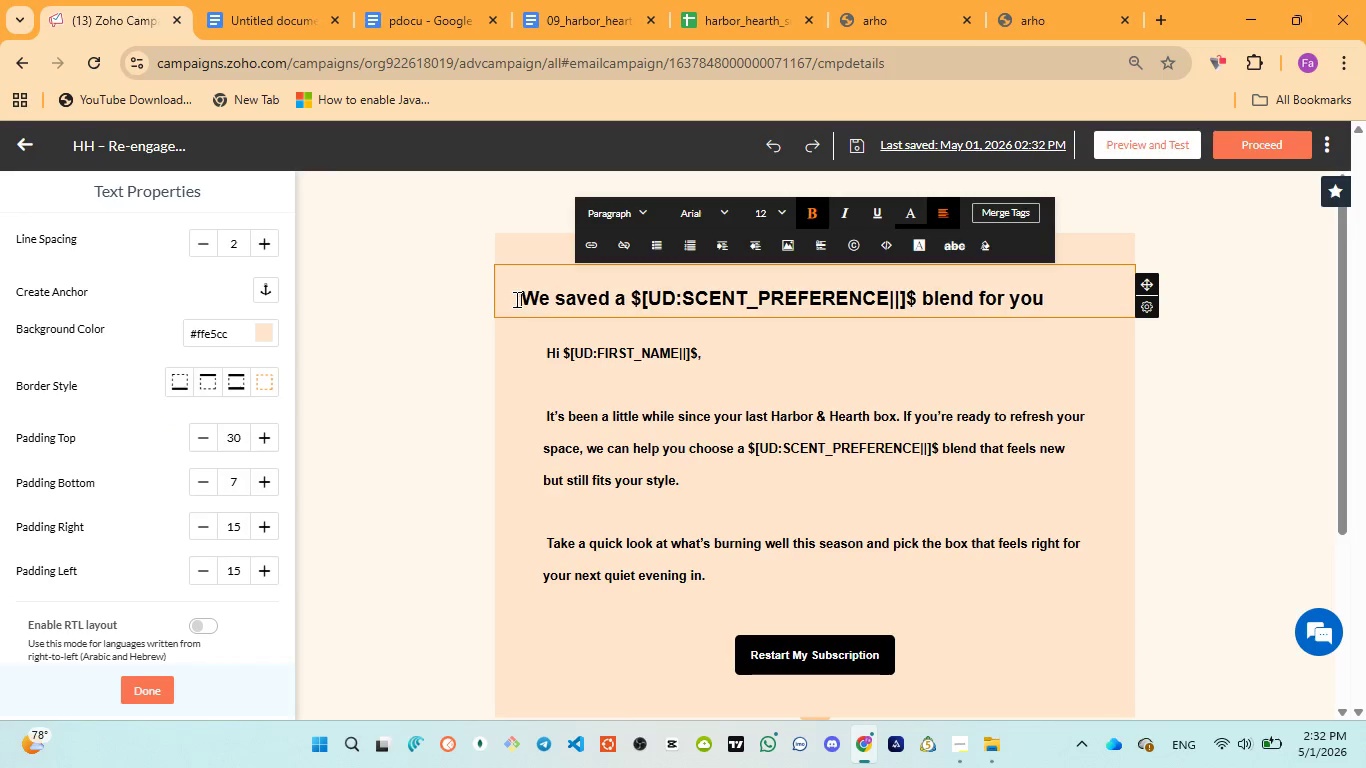 
key(Space)
 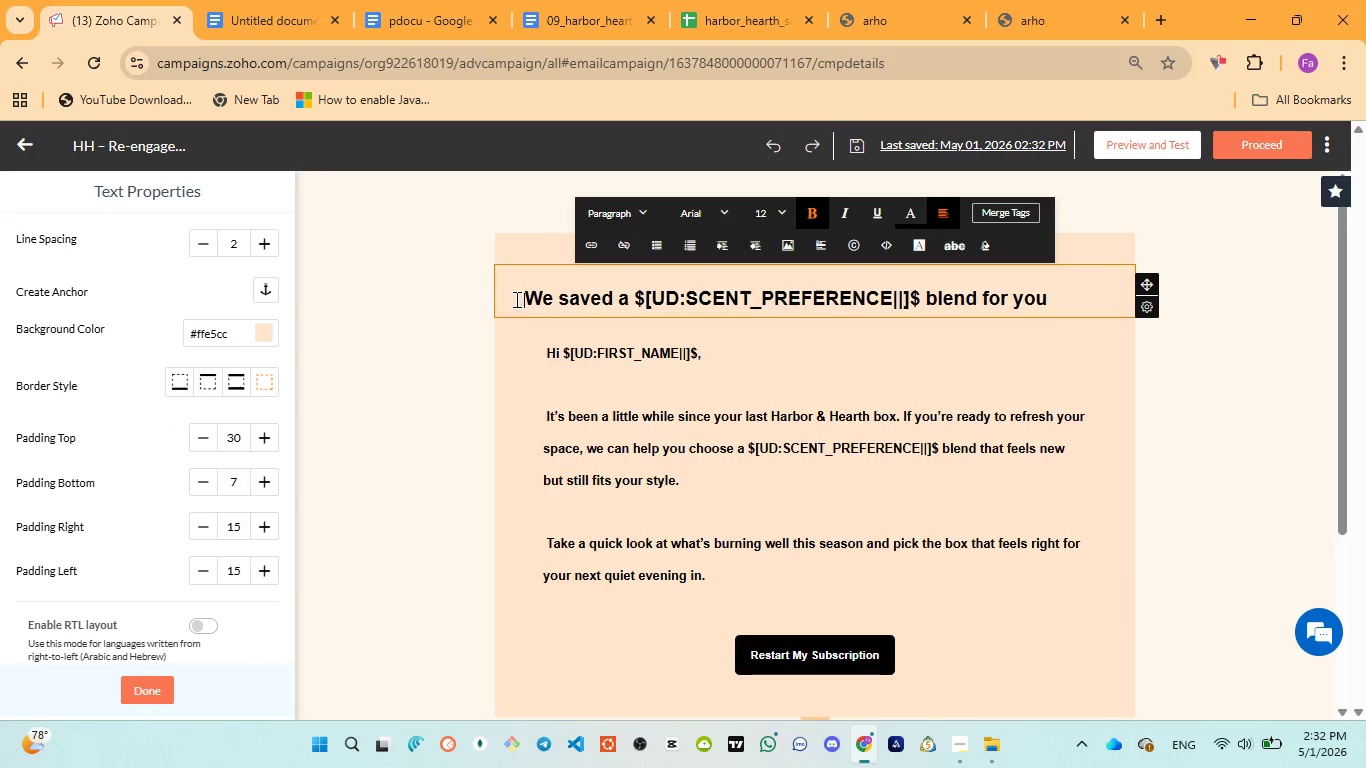 
key(Space)
 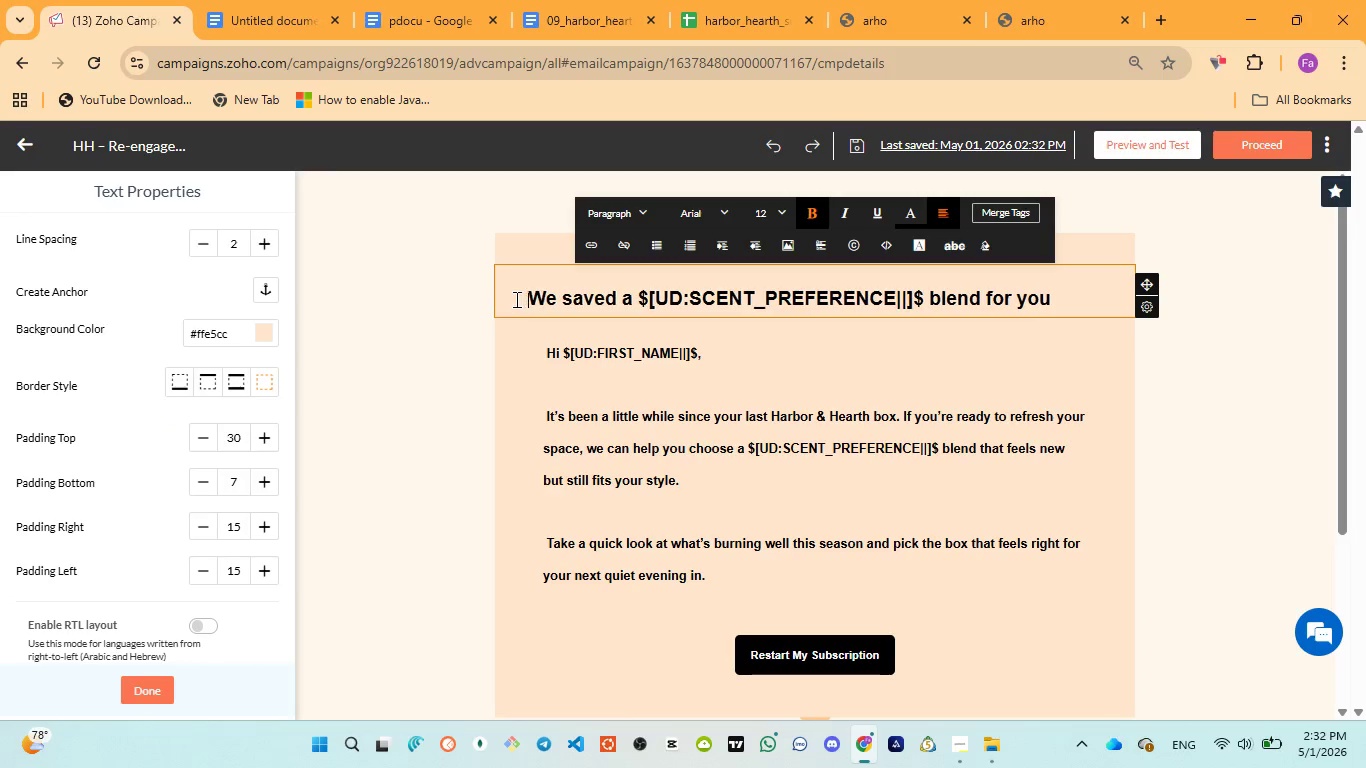 
key(Space)
 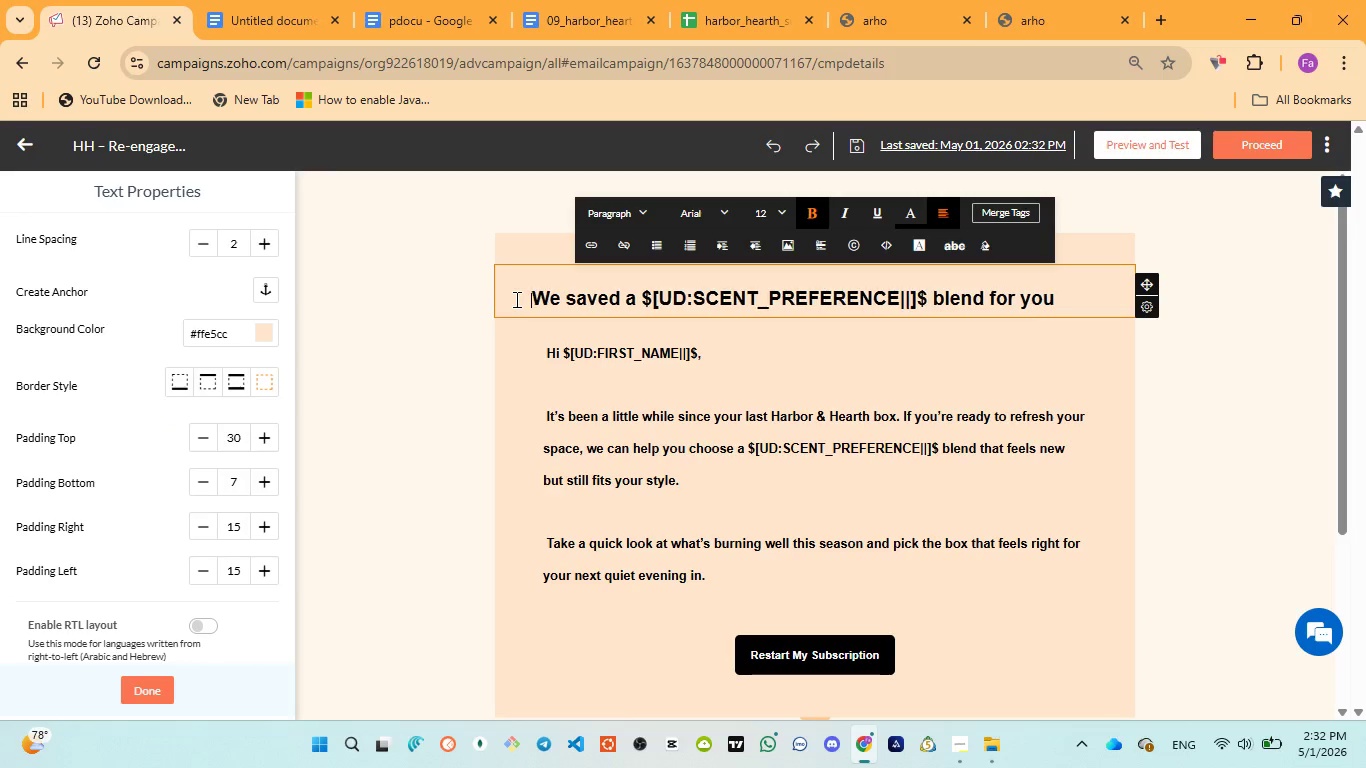 
key(Space)
 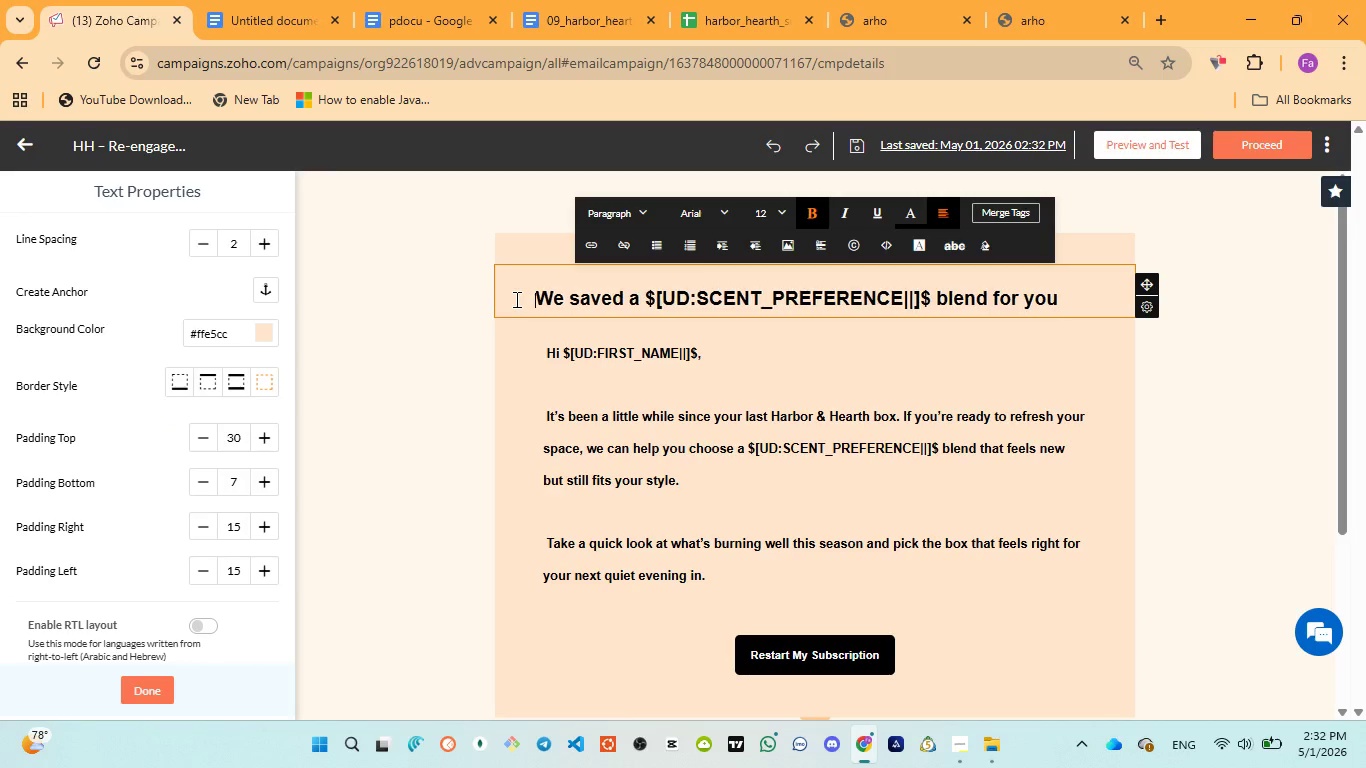 
key(Space)
 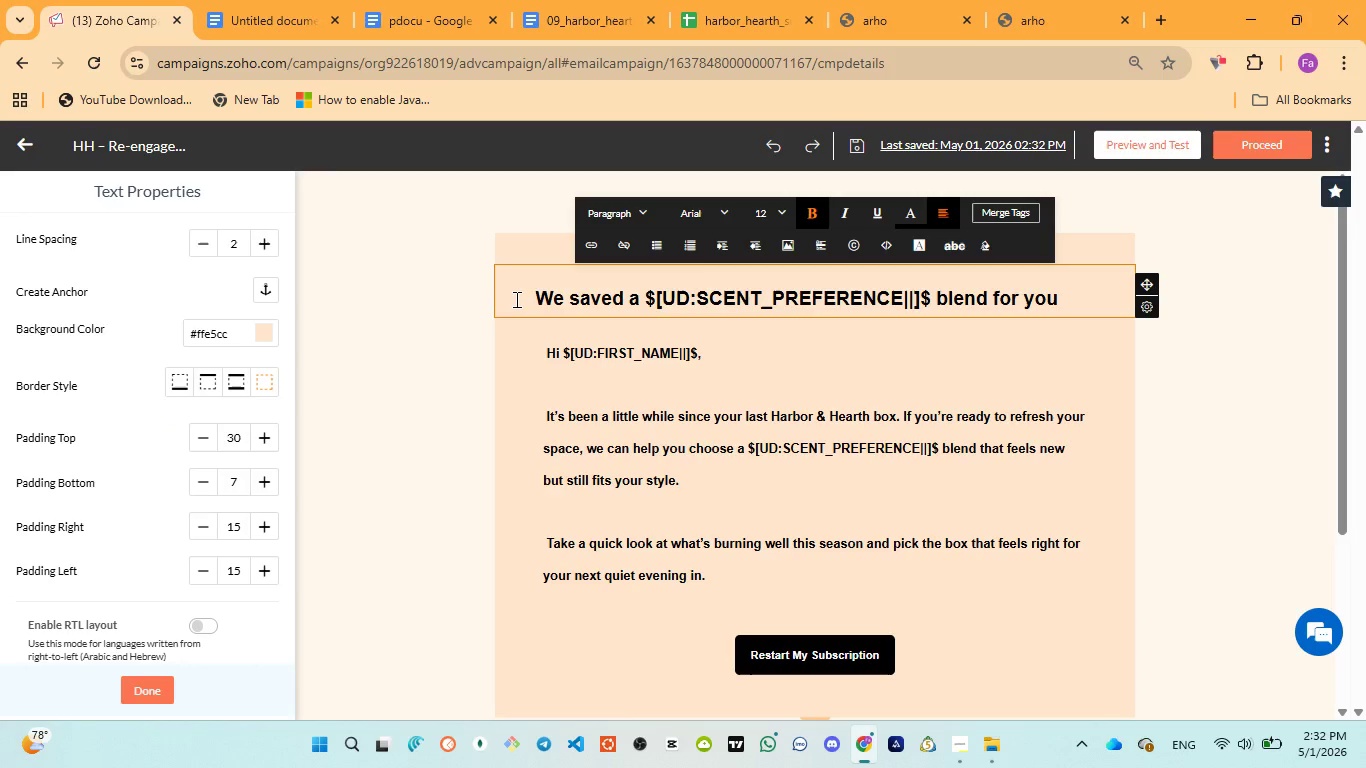 
key(Space)
 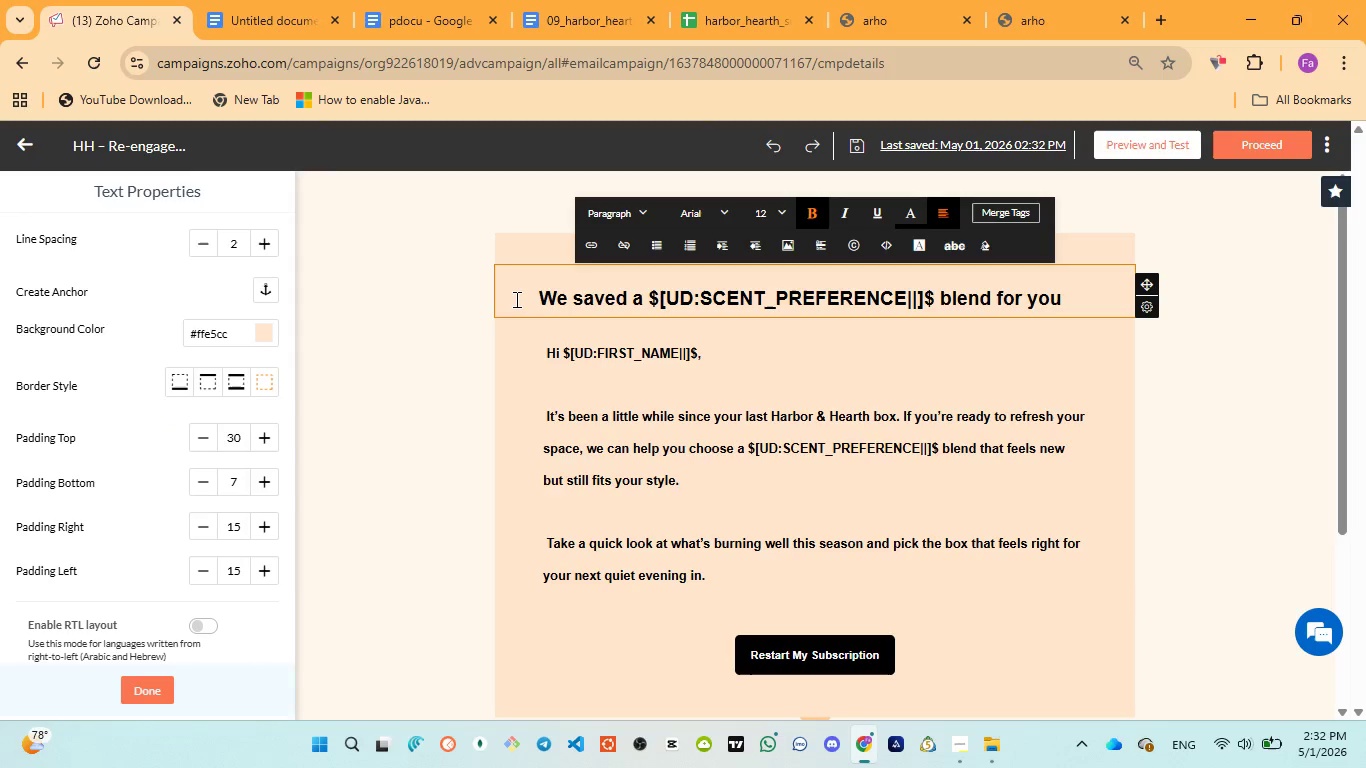 
key(Space)
 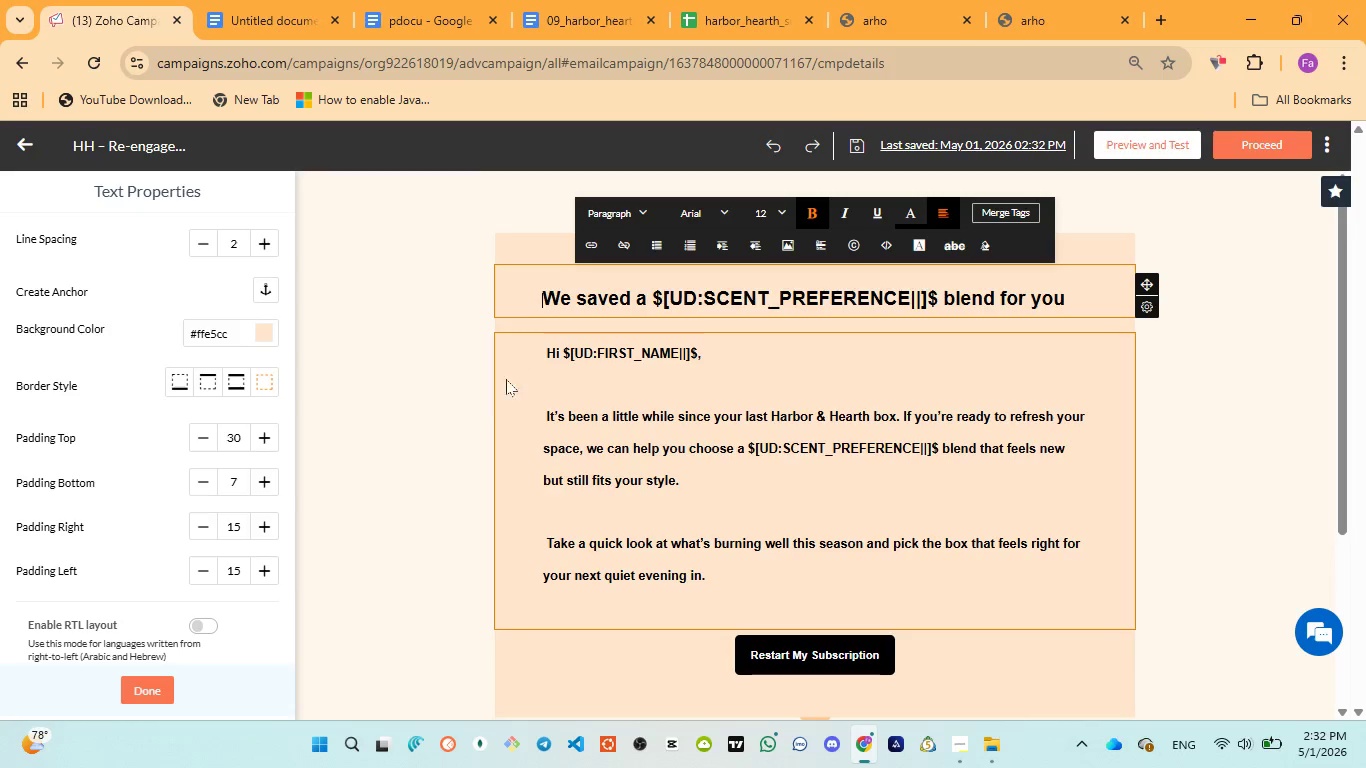 
left_click([438, 429])
 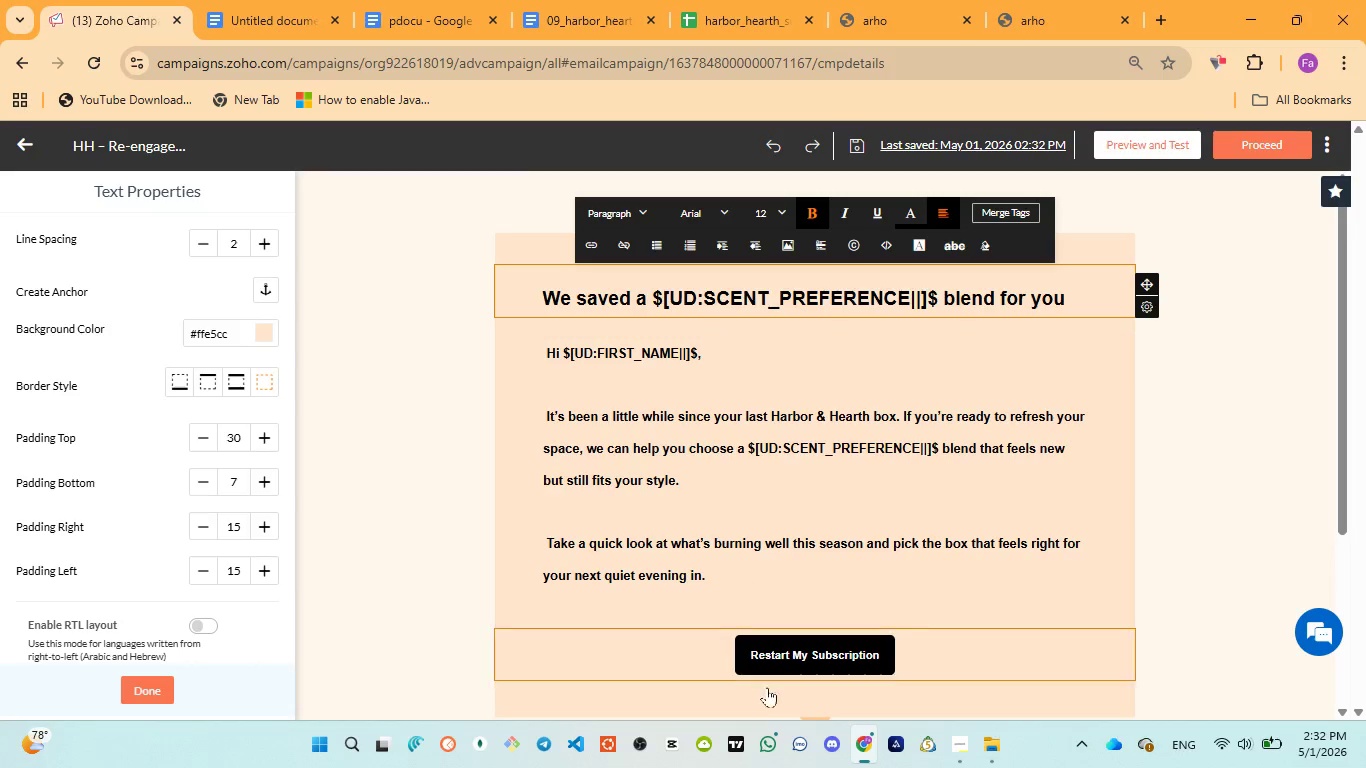 
left_click([788, 653])
 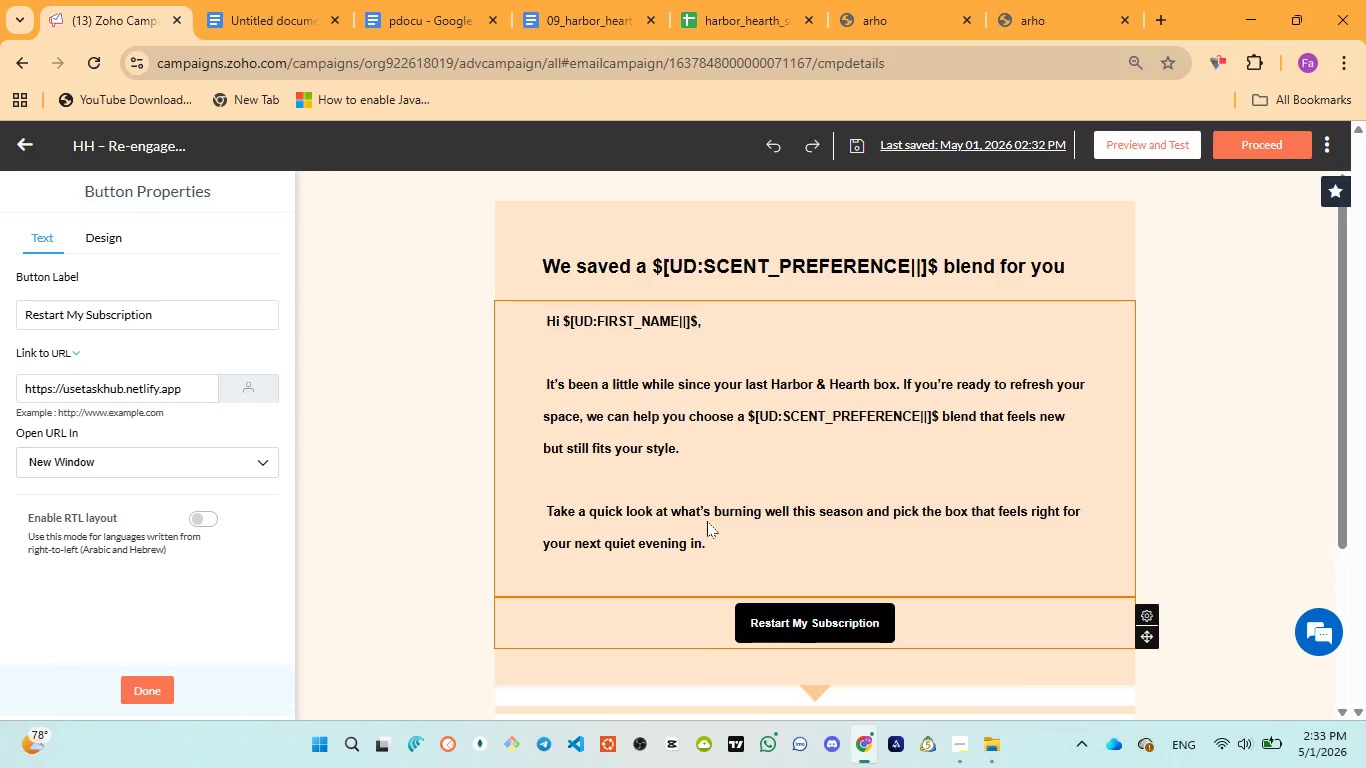 
wait(33.05)
 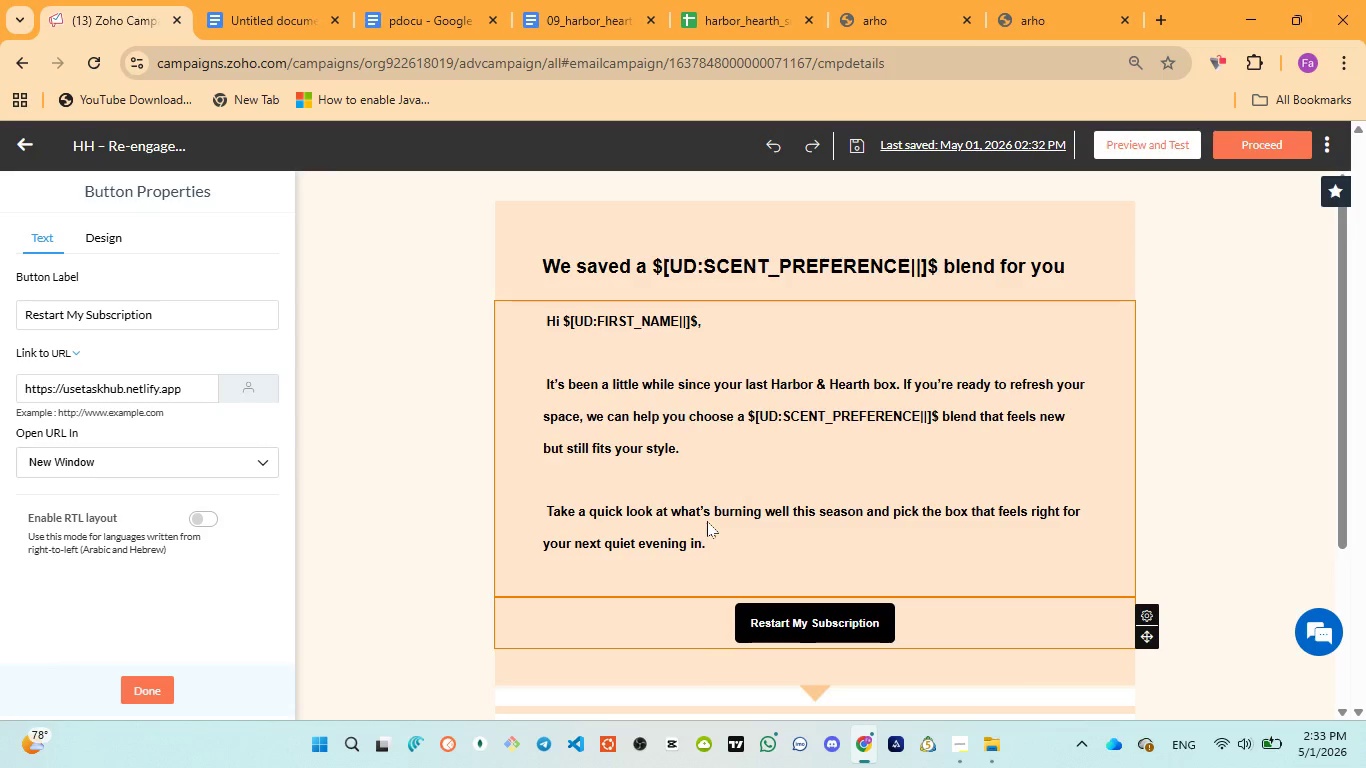 
scroll: coordinate [730, 552], scroll_direction: down, amount: 1.0
 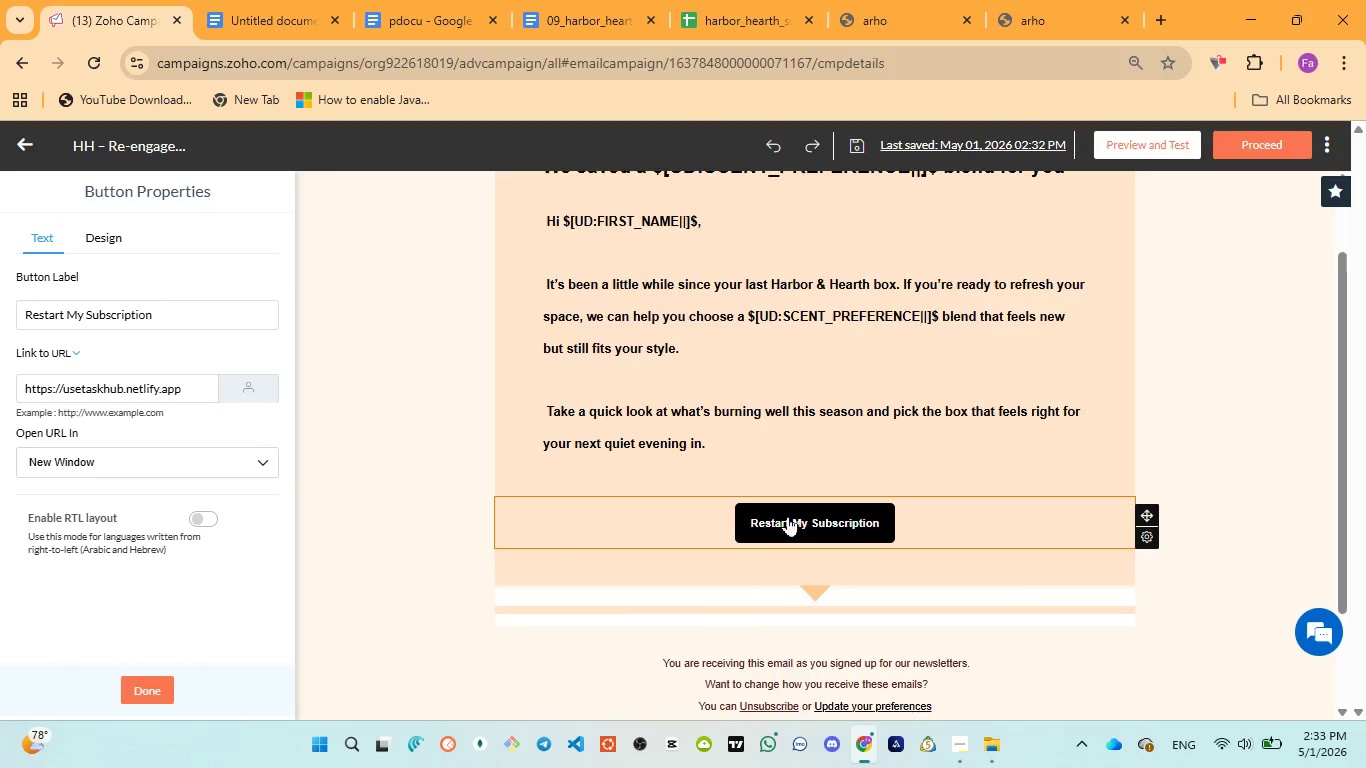 
left_click([788, 516])
 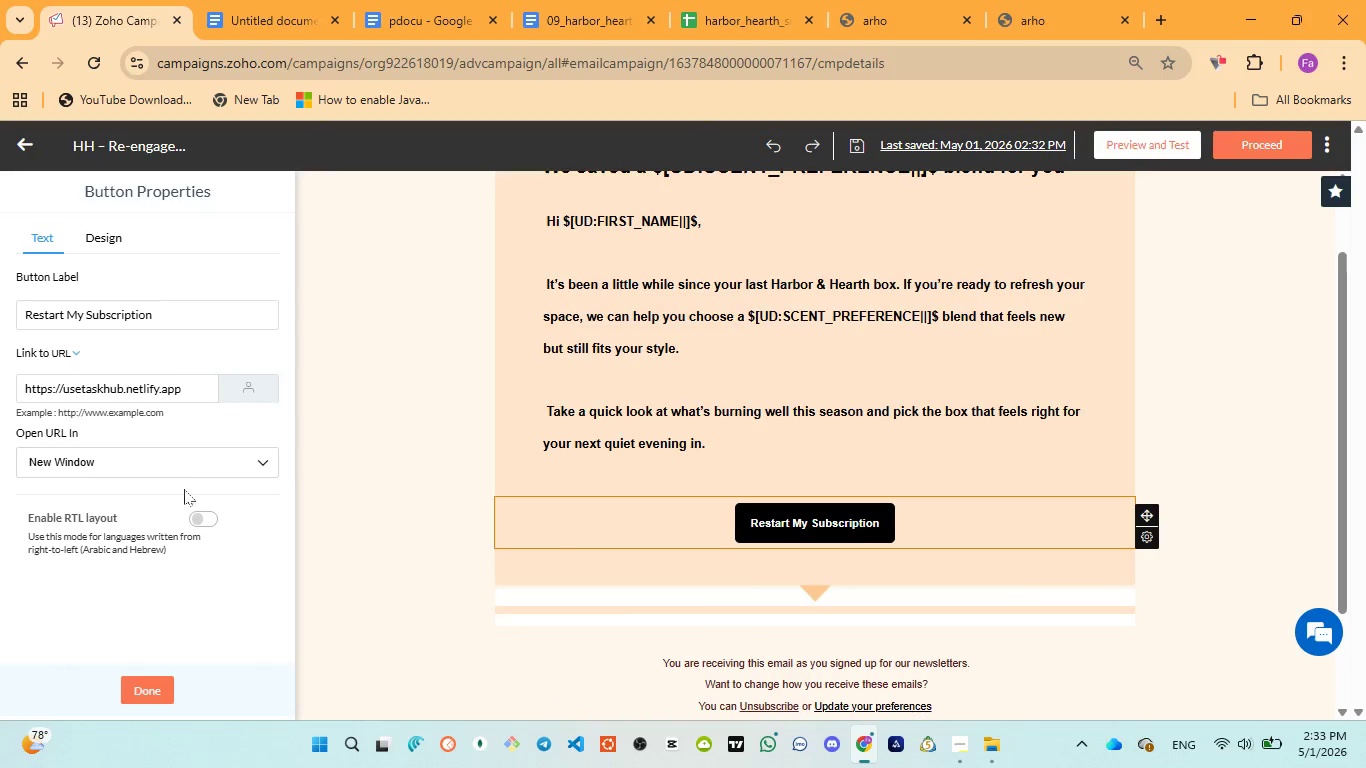 
scroll: coordinate [438, 417], scroll_direction: up, amount: 5.0
 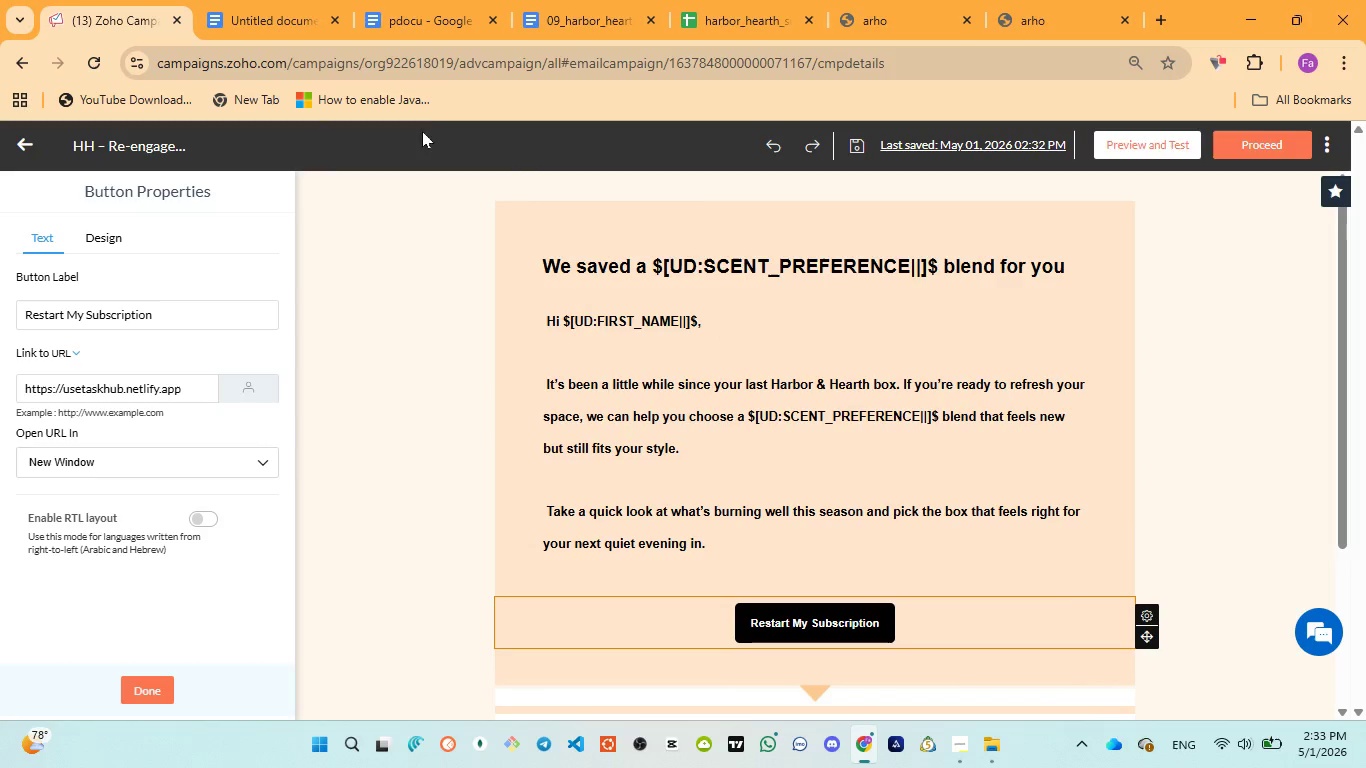 
left_click([406, 9])
 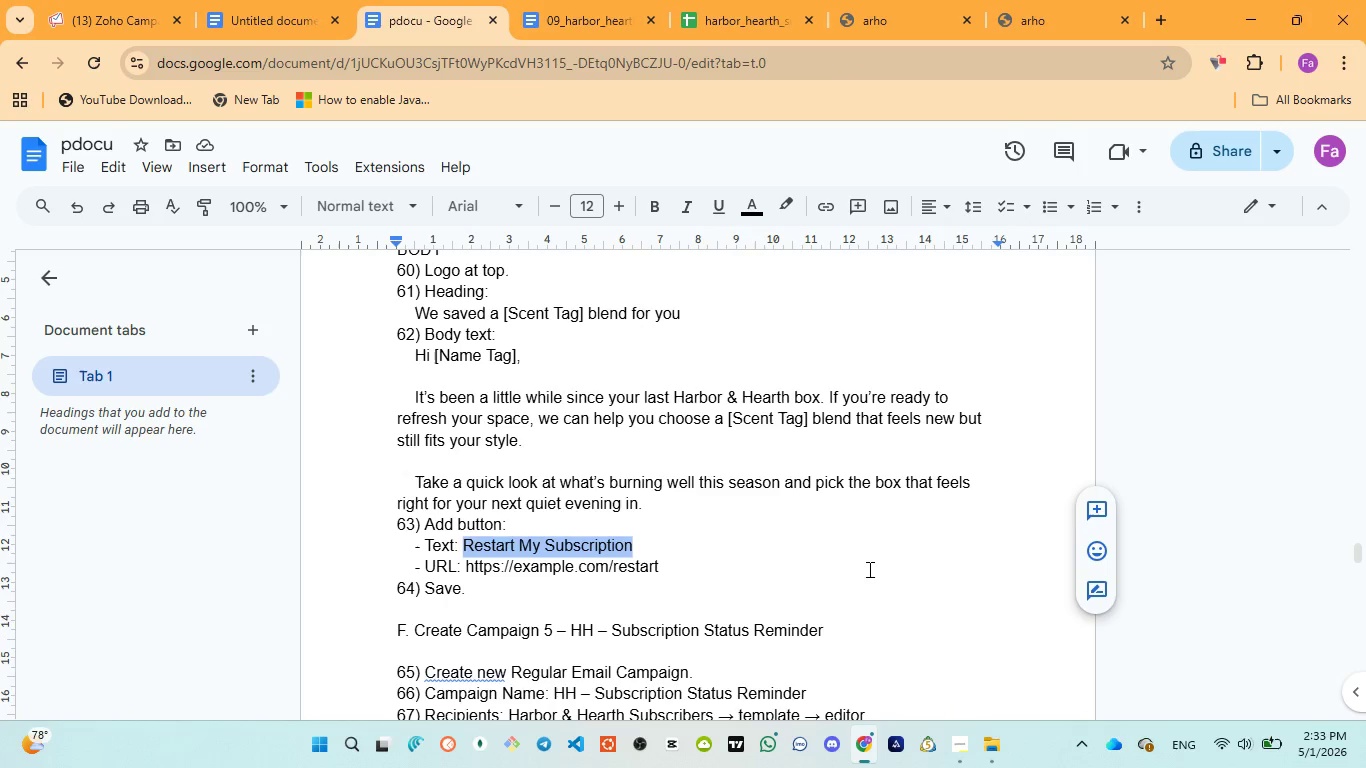 
mouse_move([928, 705])
 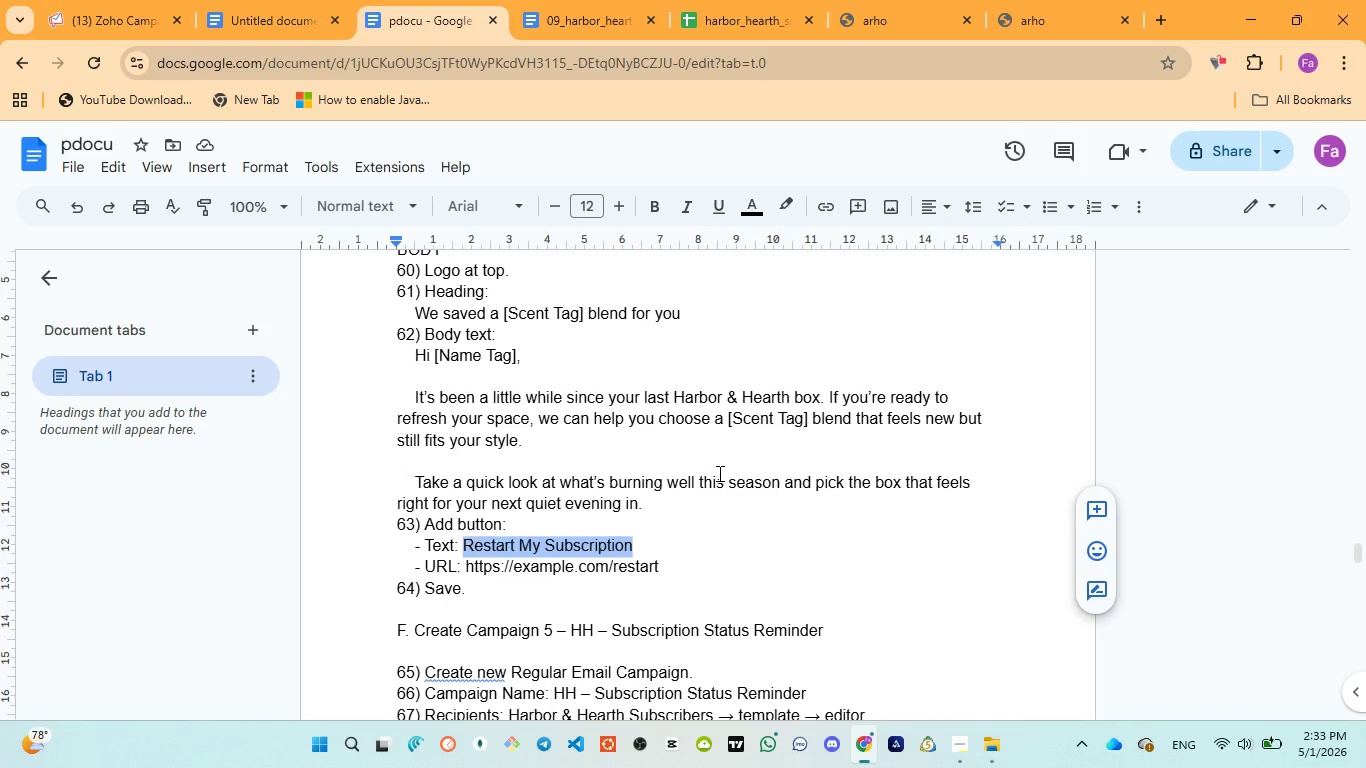 
wait(10.22)
 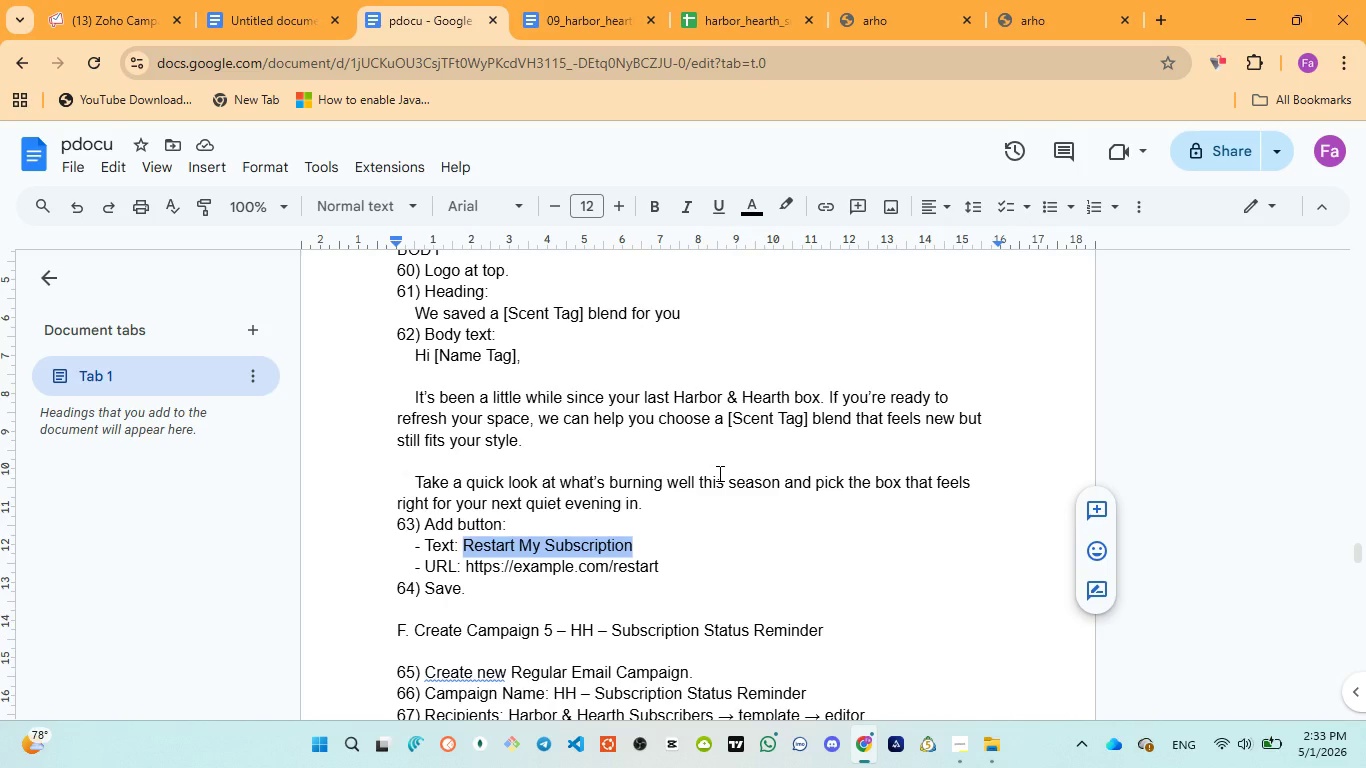 
scroll: coordinate [621, 569], scroll_direction: down, amount: 2.0
 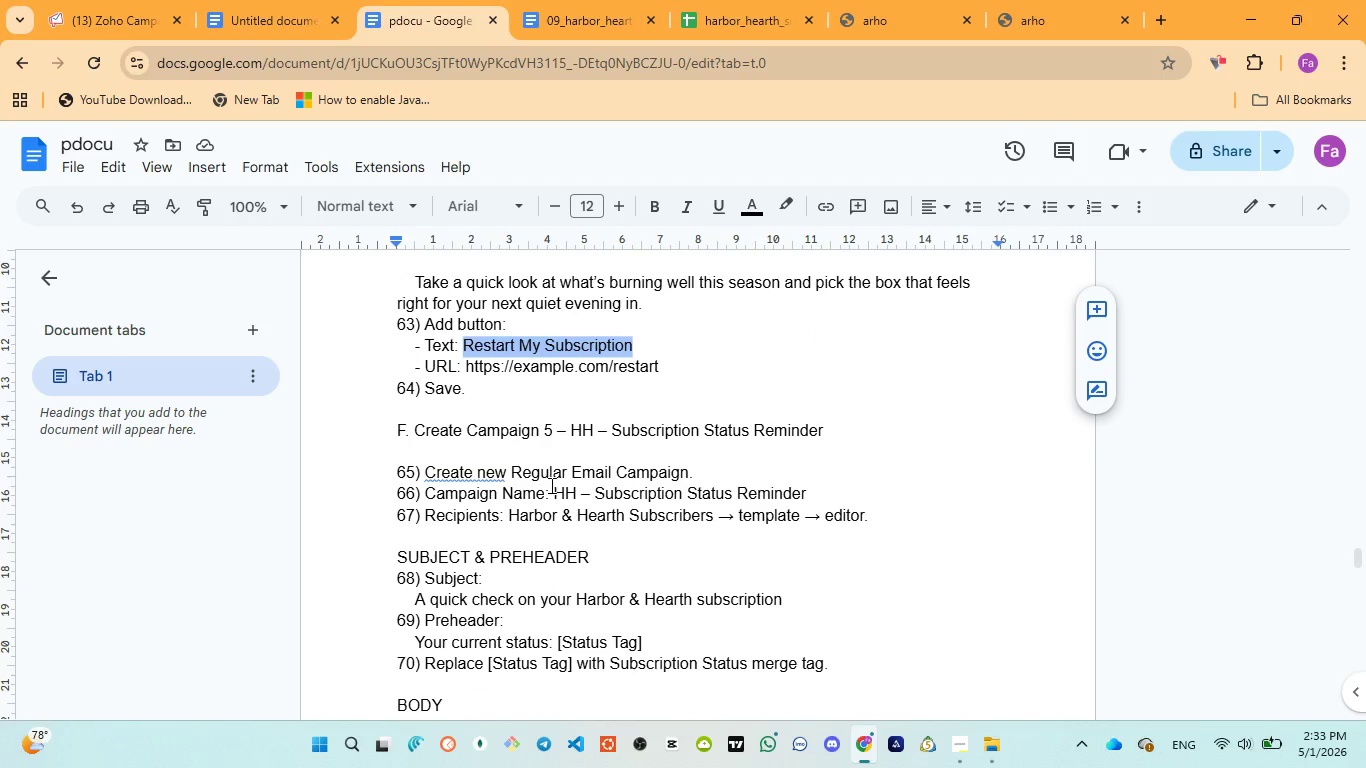 
left_click_drag(start_coordinate=[555, 487], to_coordinate=[819, 490])
 